 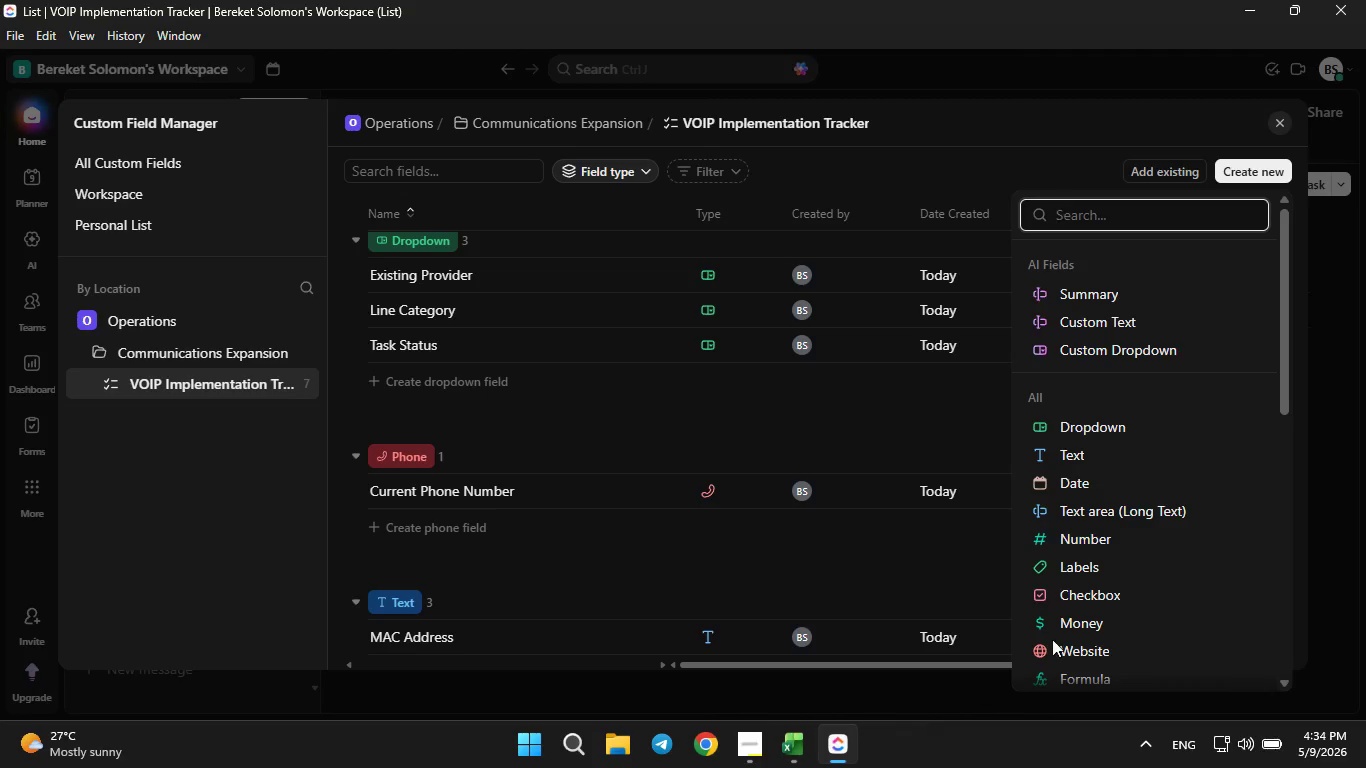 
scroll: coordinate [1149, 573], scroll_direction: down, amount: 5.0
 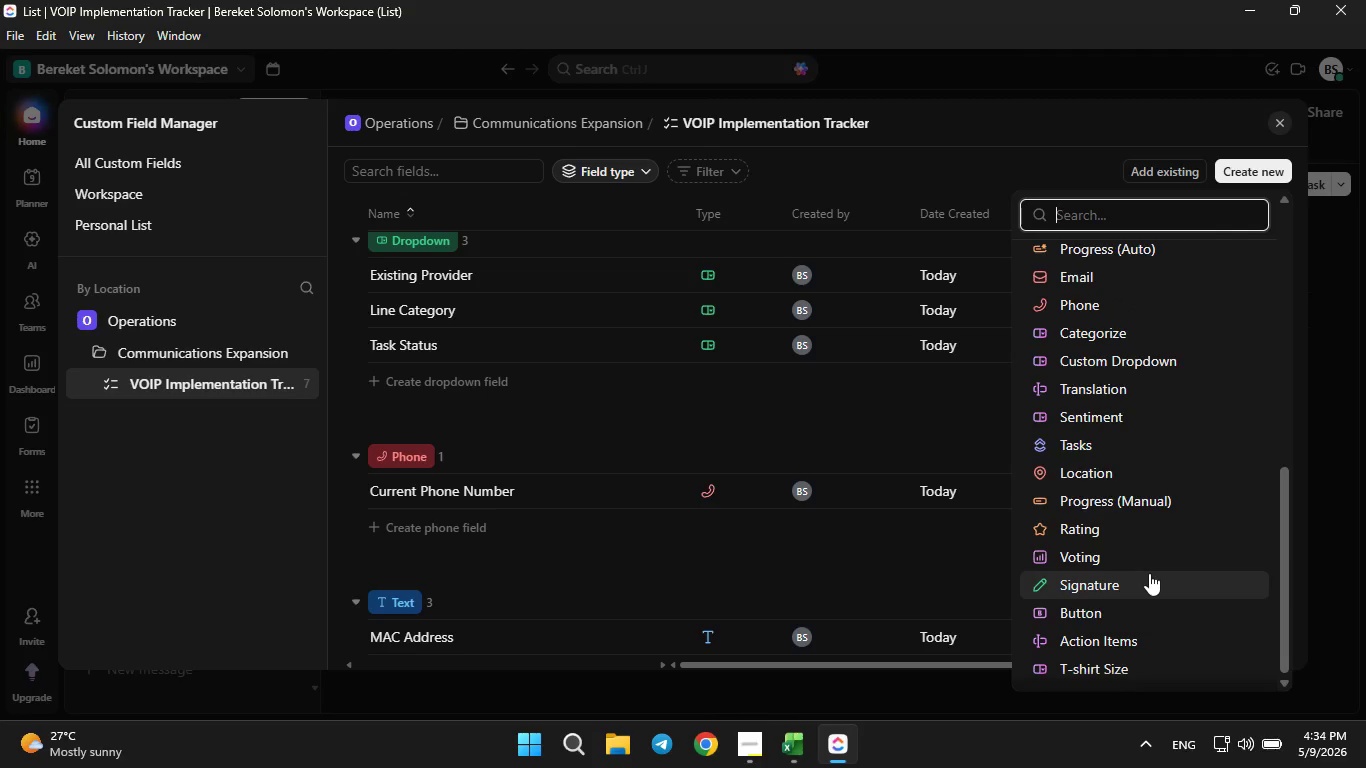 
scroll: coordinate [1148, 575], scroll_direction: down, amount: 2.0
 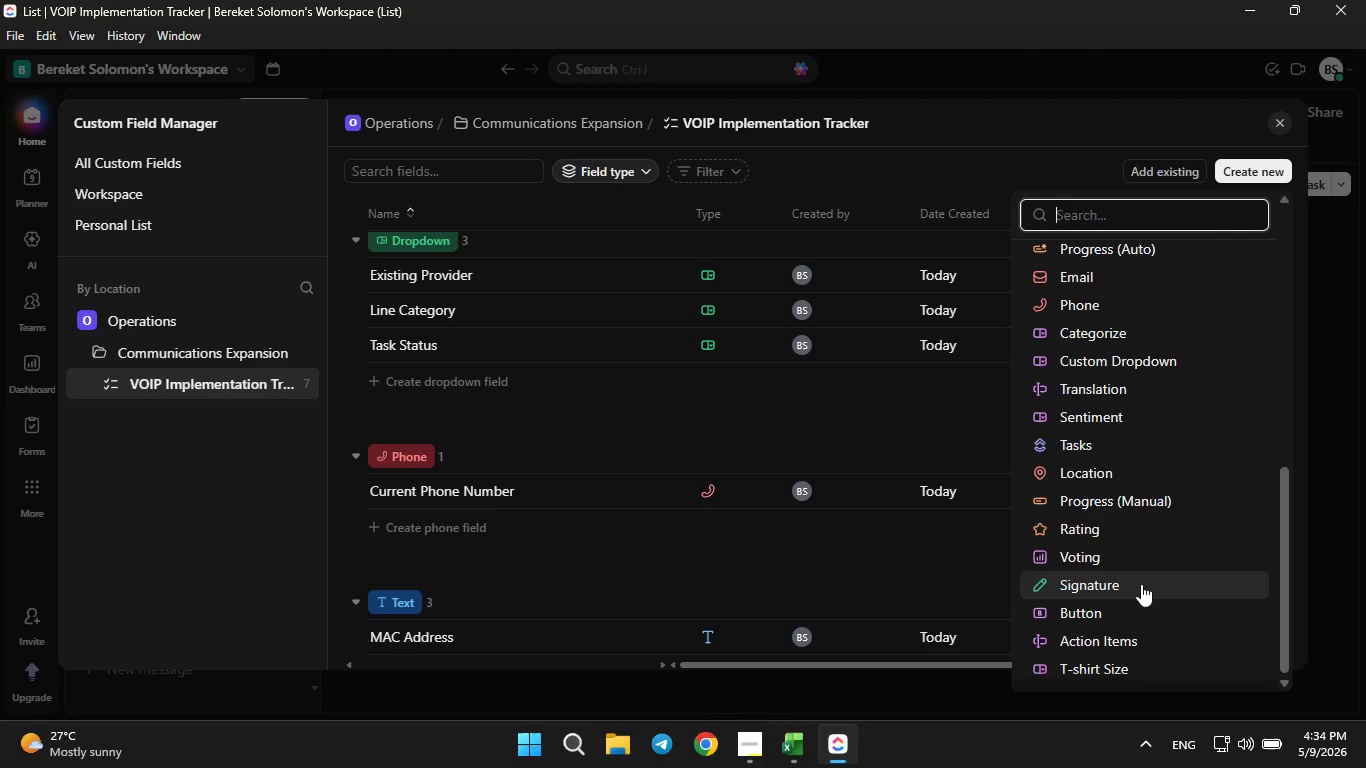 
key(P)
 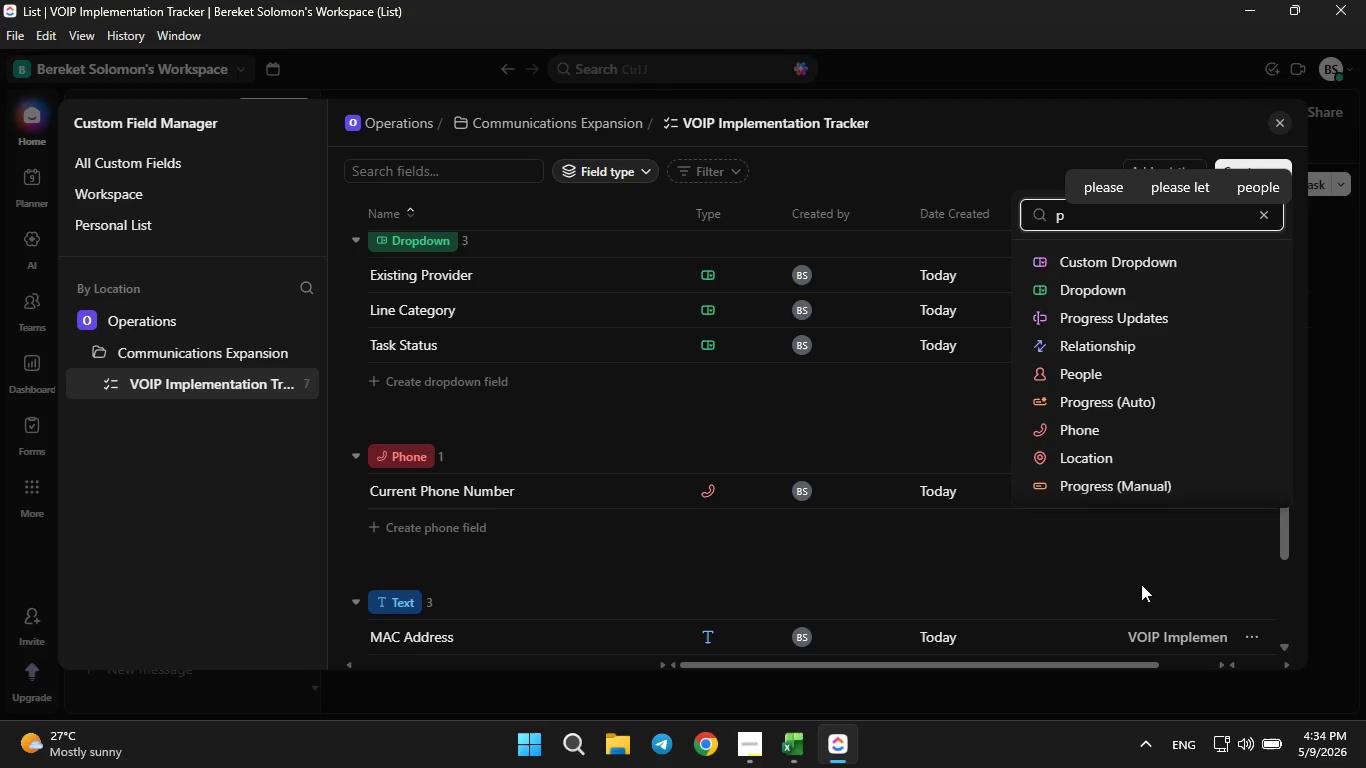 
mouse_move([1074, 405])
 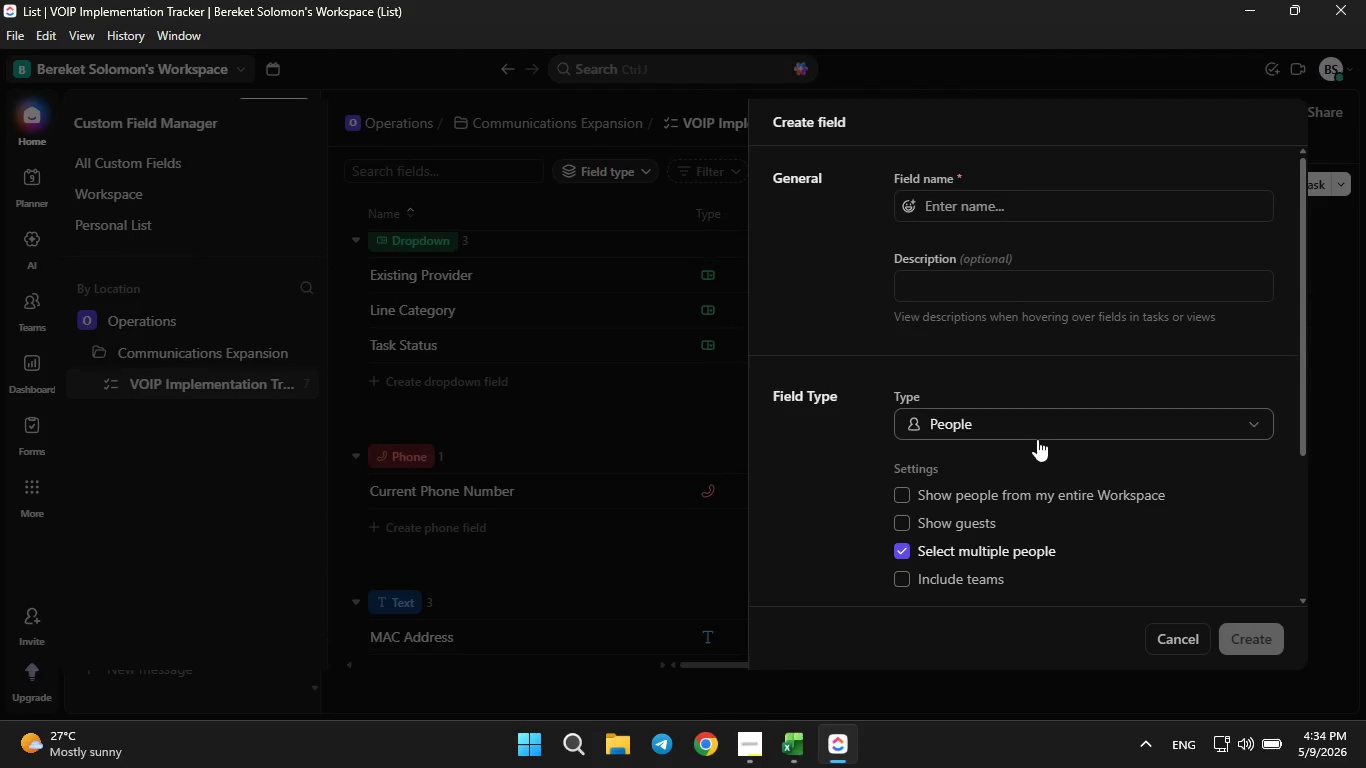 
left_click([1037, 439])
 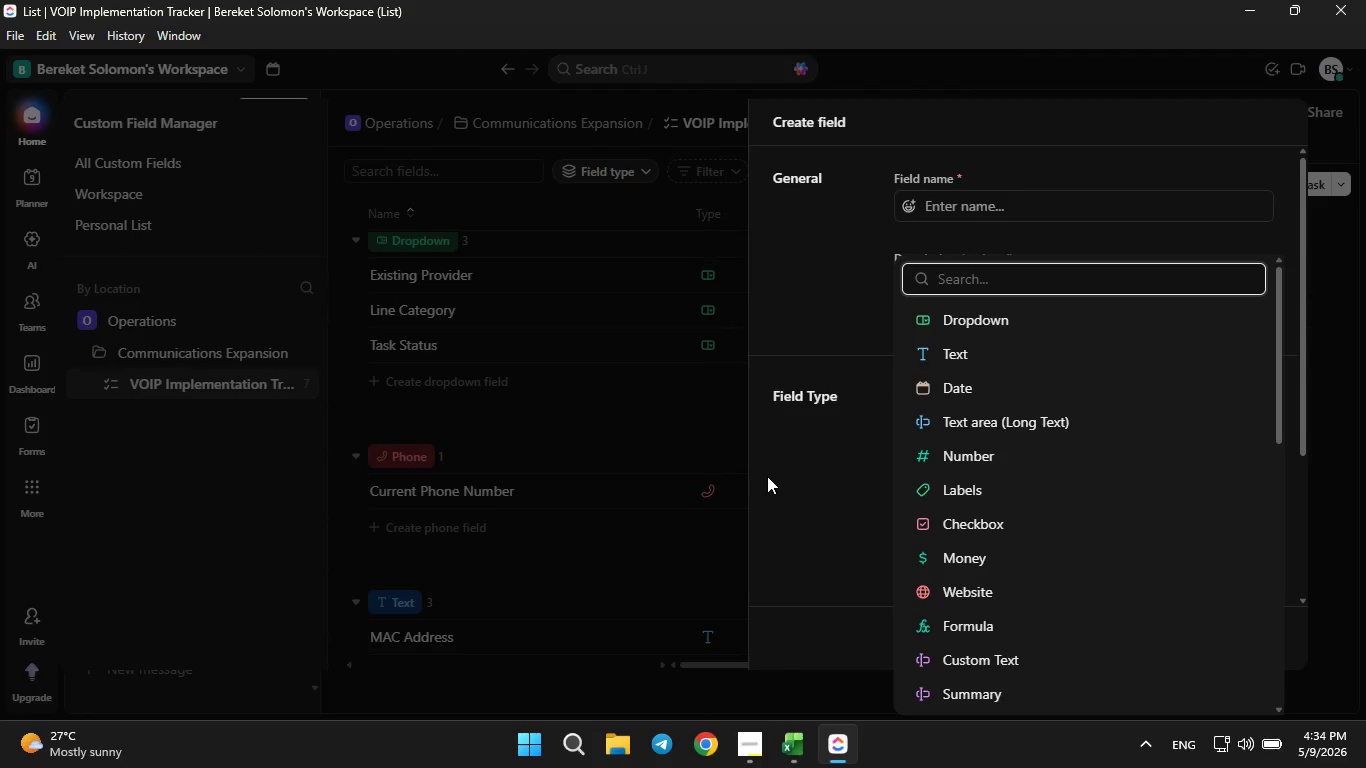 
left_click([767, 476])
 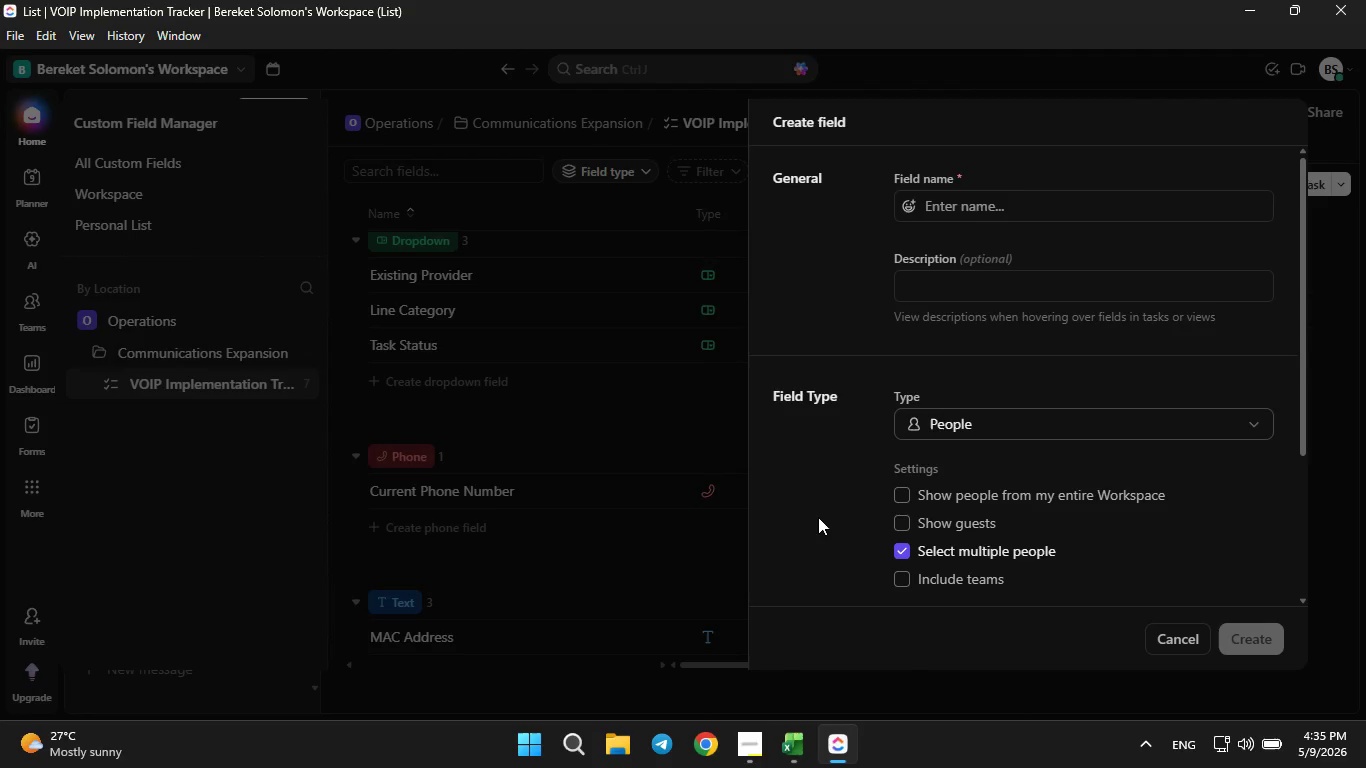 
wait(11.19)
 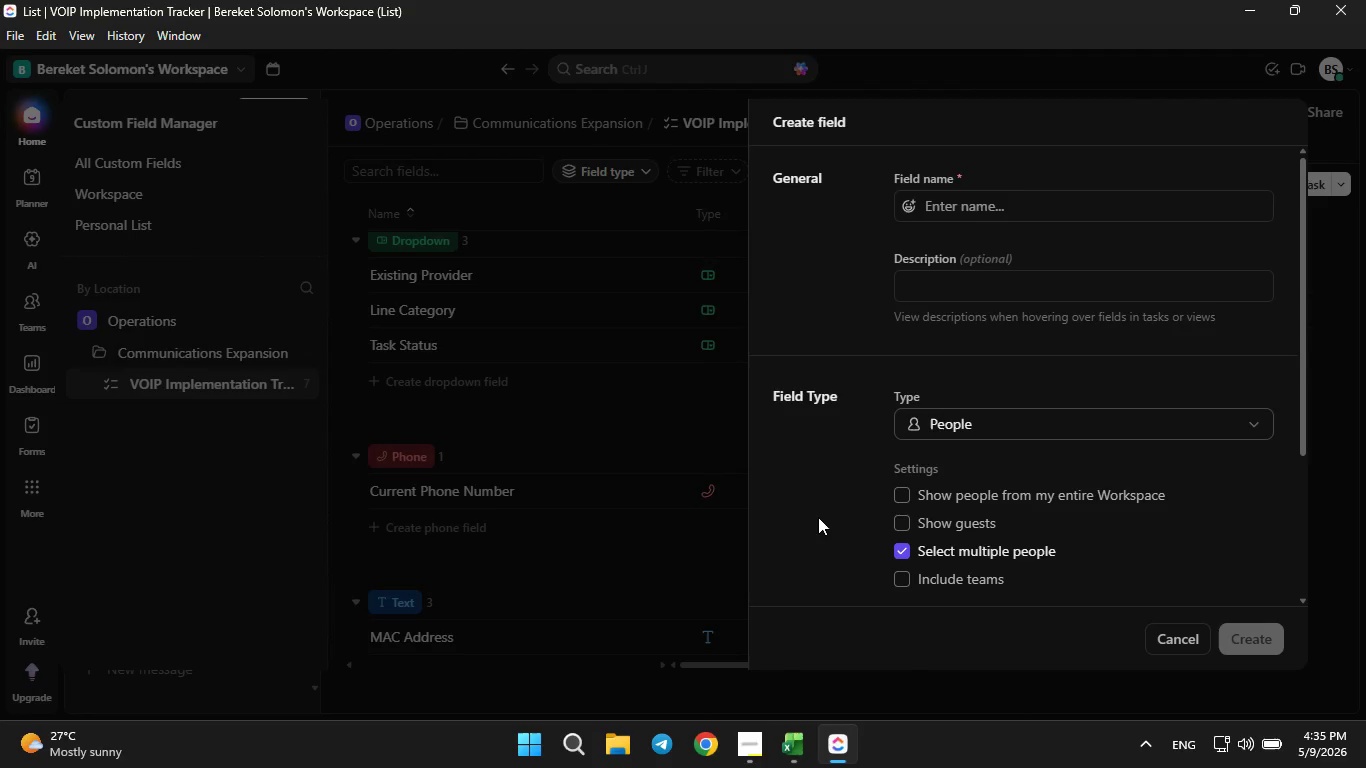 
left_click([969, 333])
 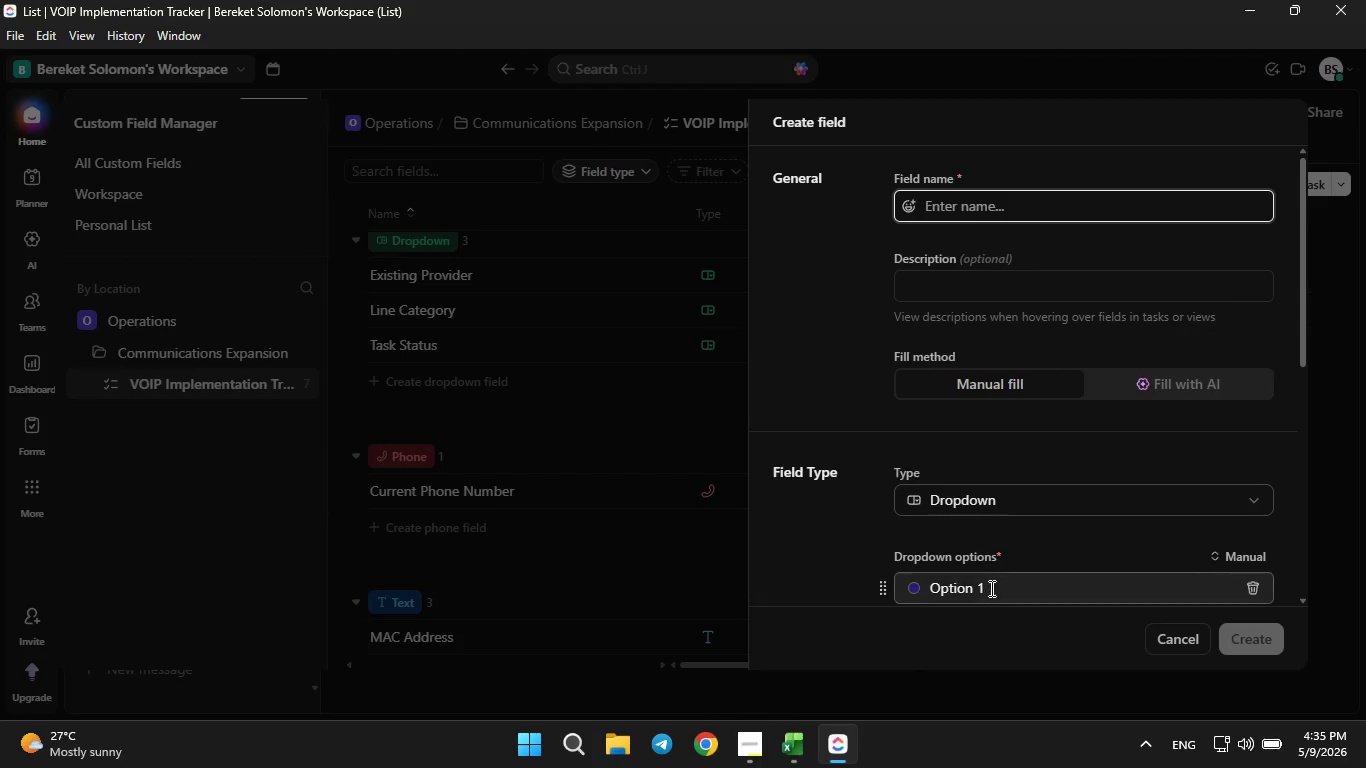 
left_click([990, 588])
 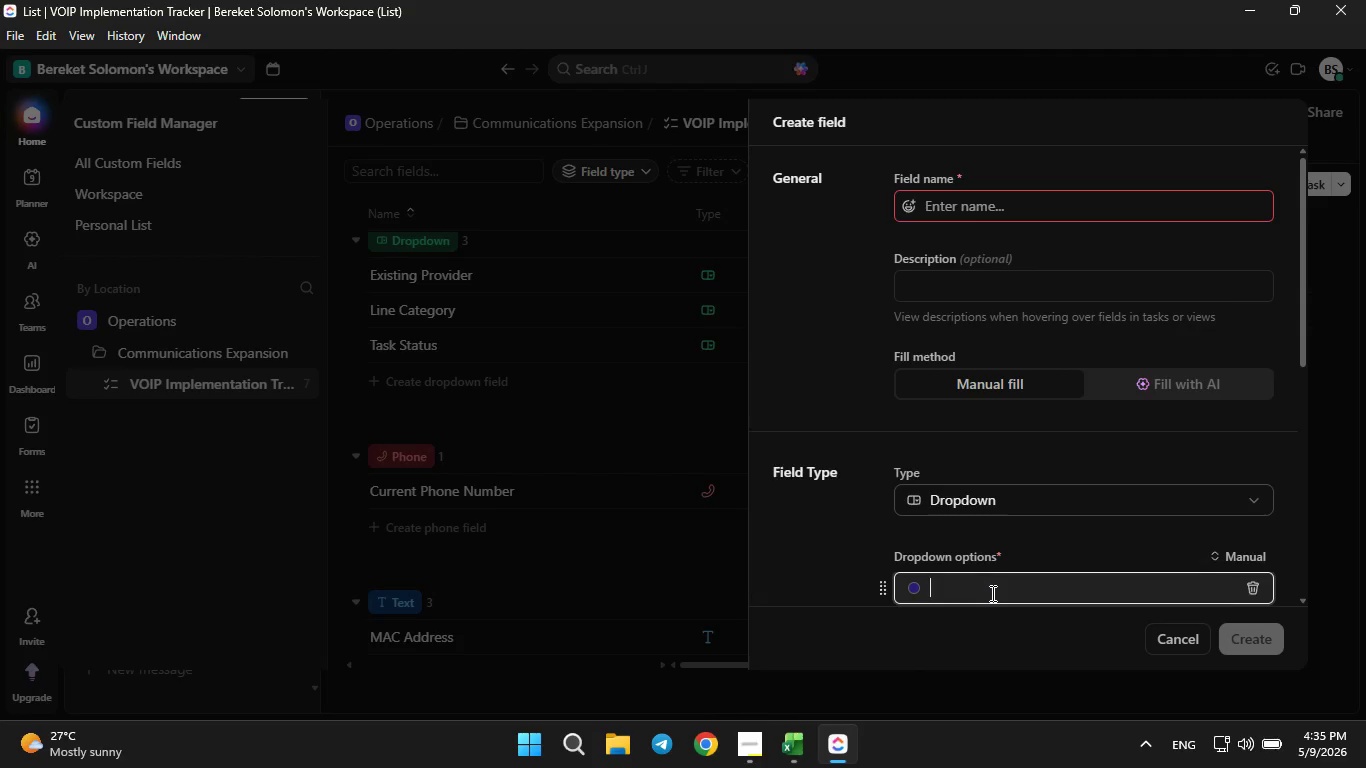 
key(Backspace)
type(Sarah Jenkins)
 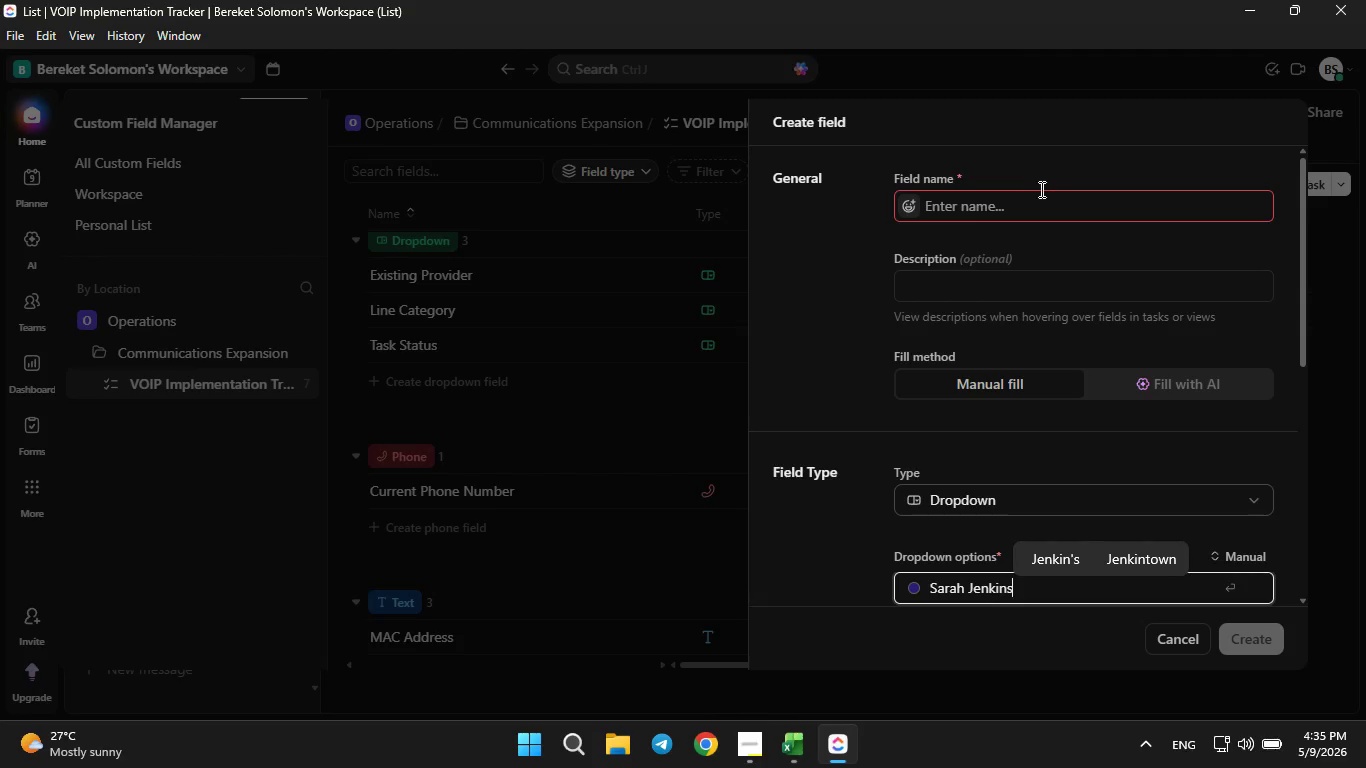 
left_click([1040, 189])
 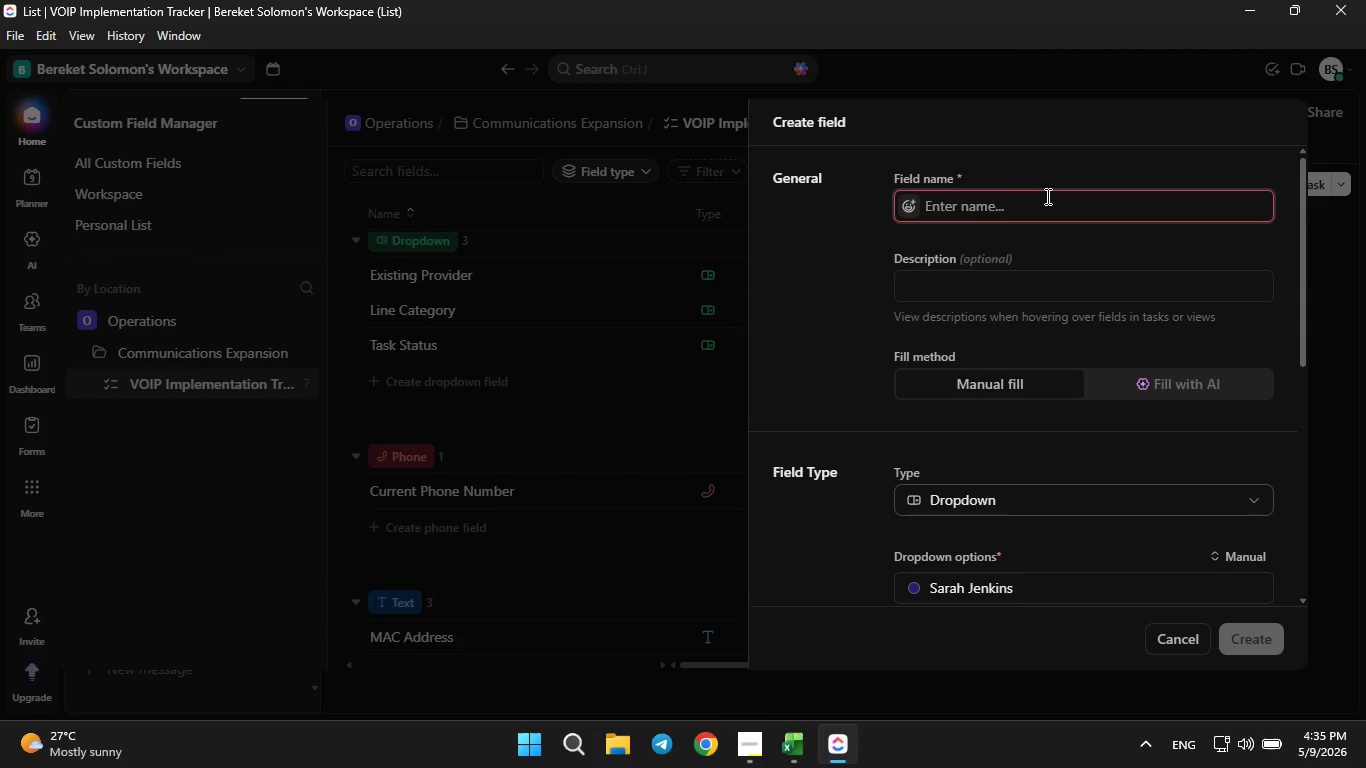 
type(Assigned Staff)
 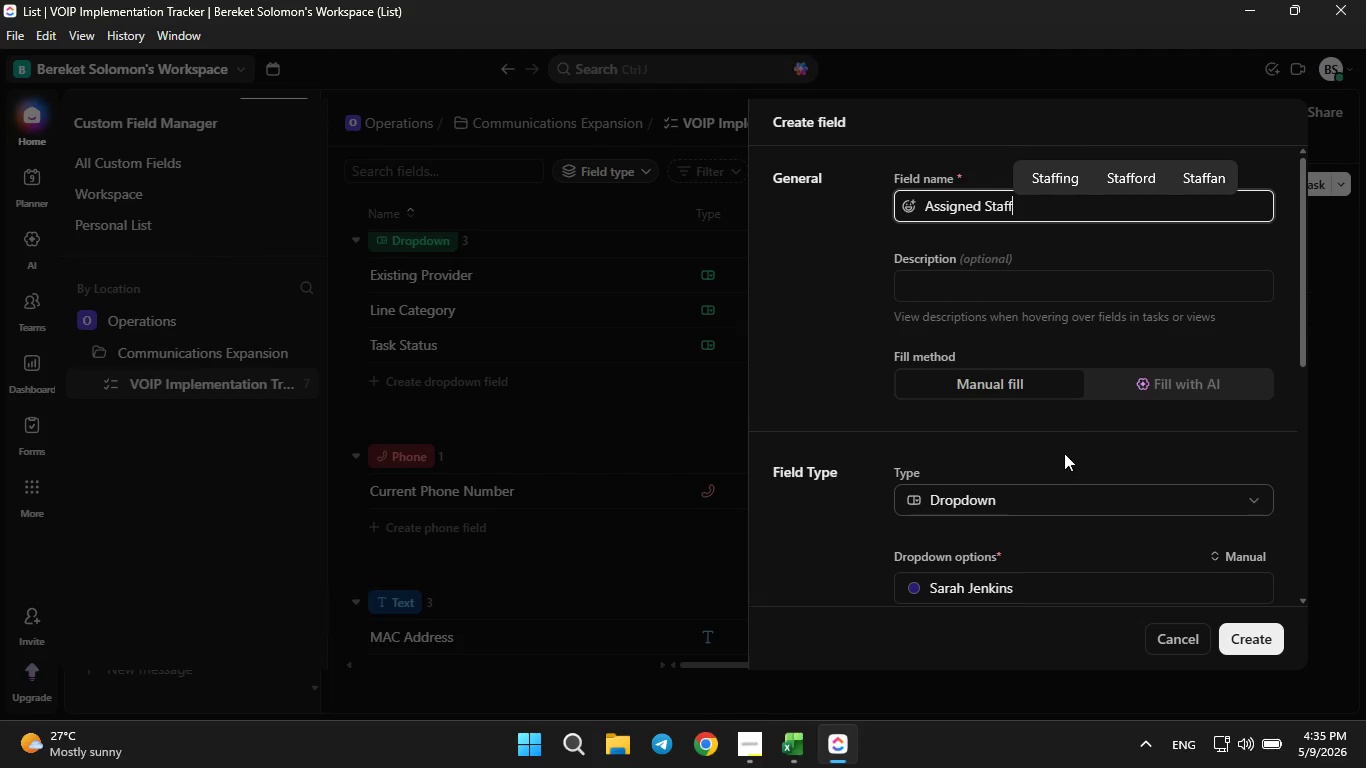 
scroll: coordinate [1062, 469], scroll_direction: down, amount: 2.0
 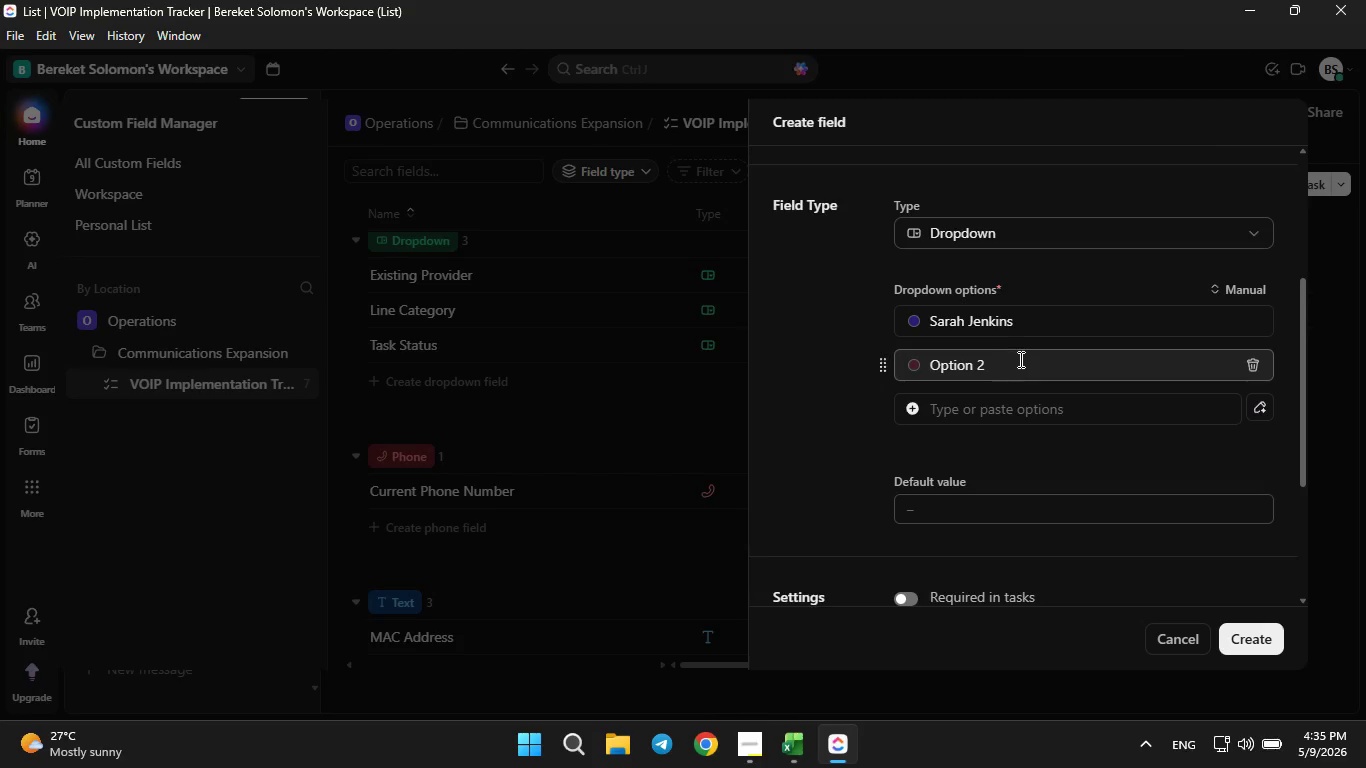 
left_click([1019, 359])
 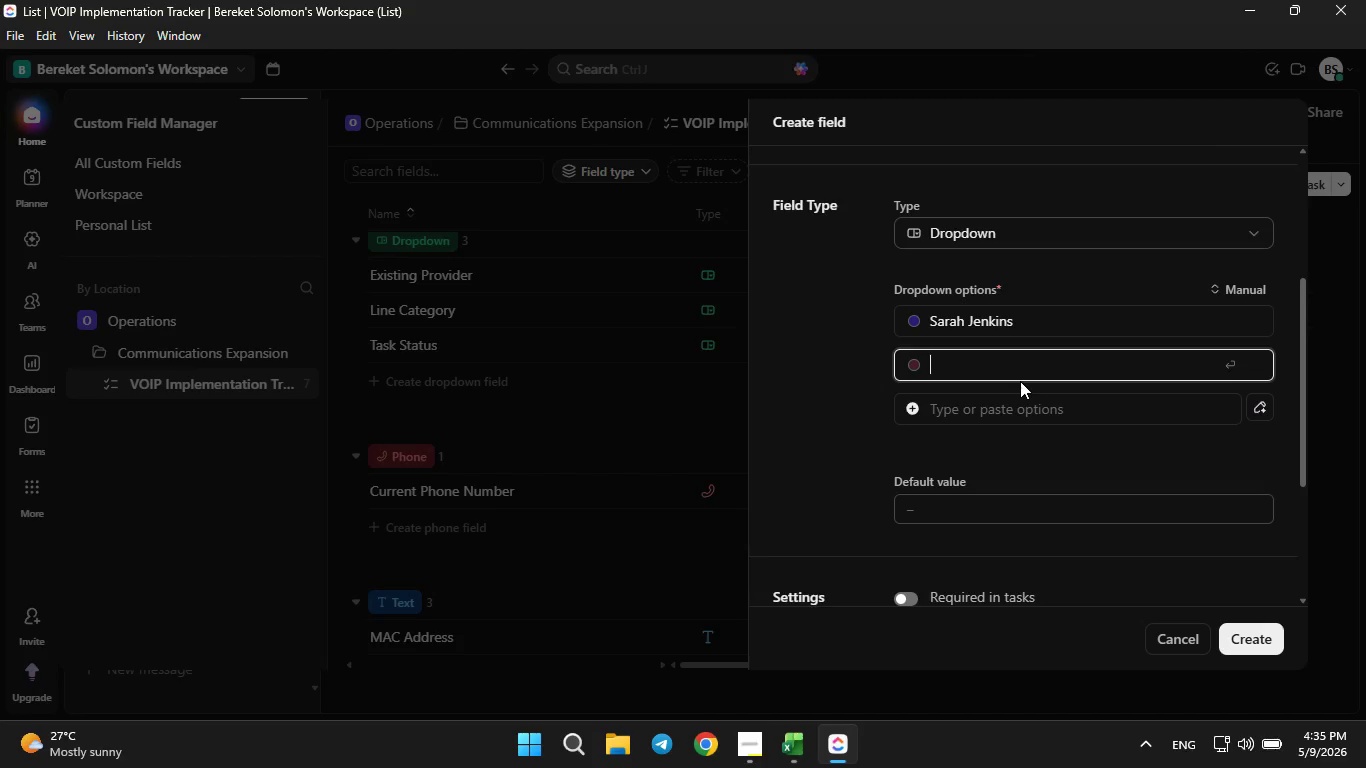 
key(Backspace)
type(Marcus Thorne)
 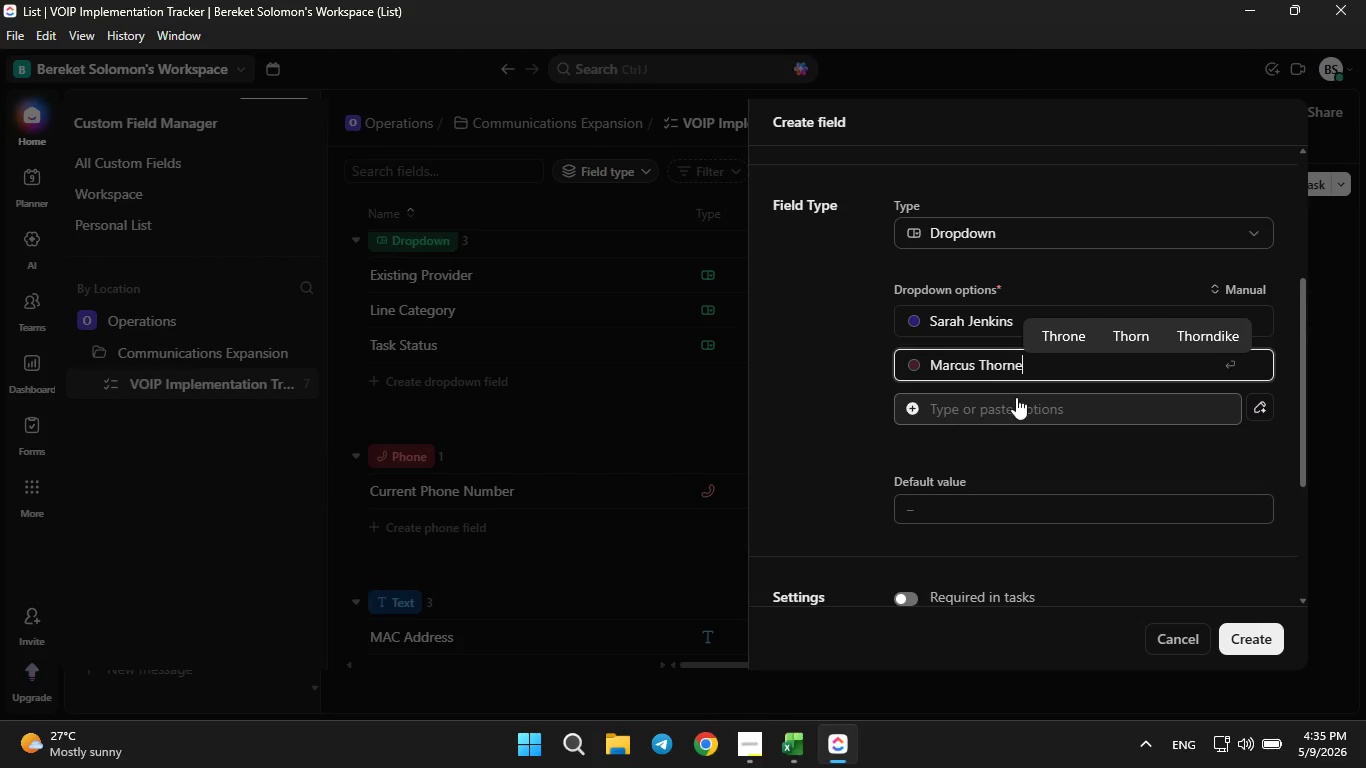 
left_click([1017, 409])
 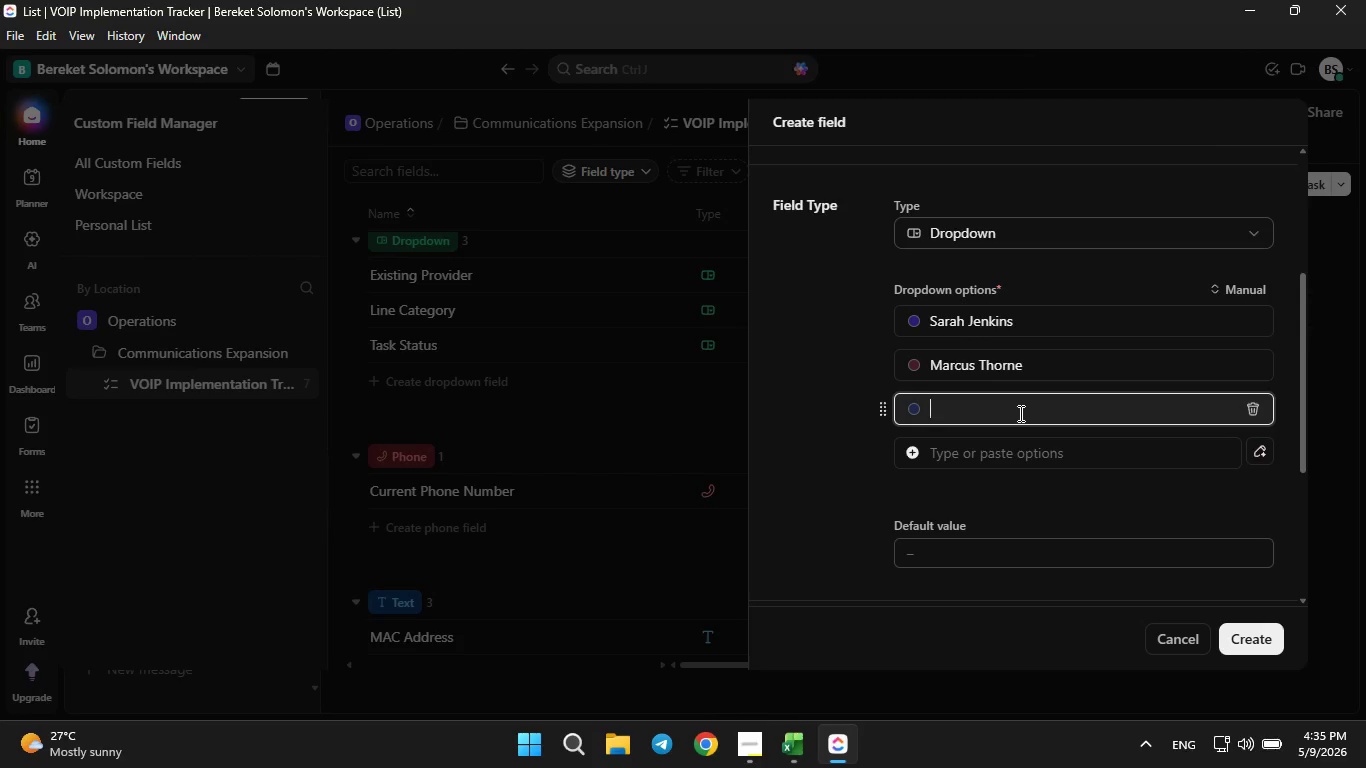 
type(Elena Rodi)
key(Backspace)
type(riguez)
 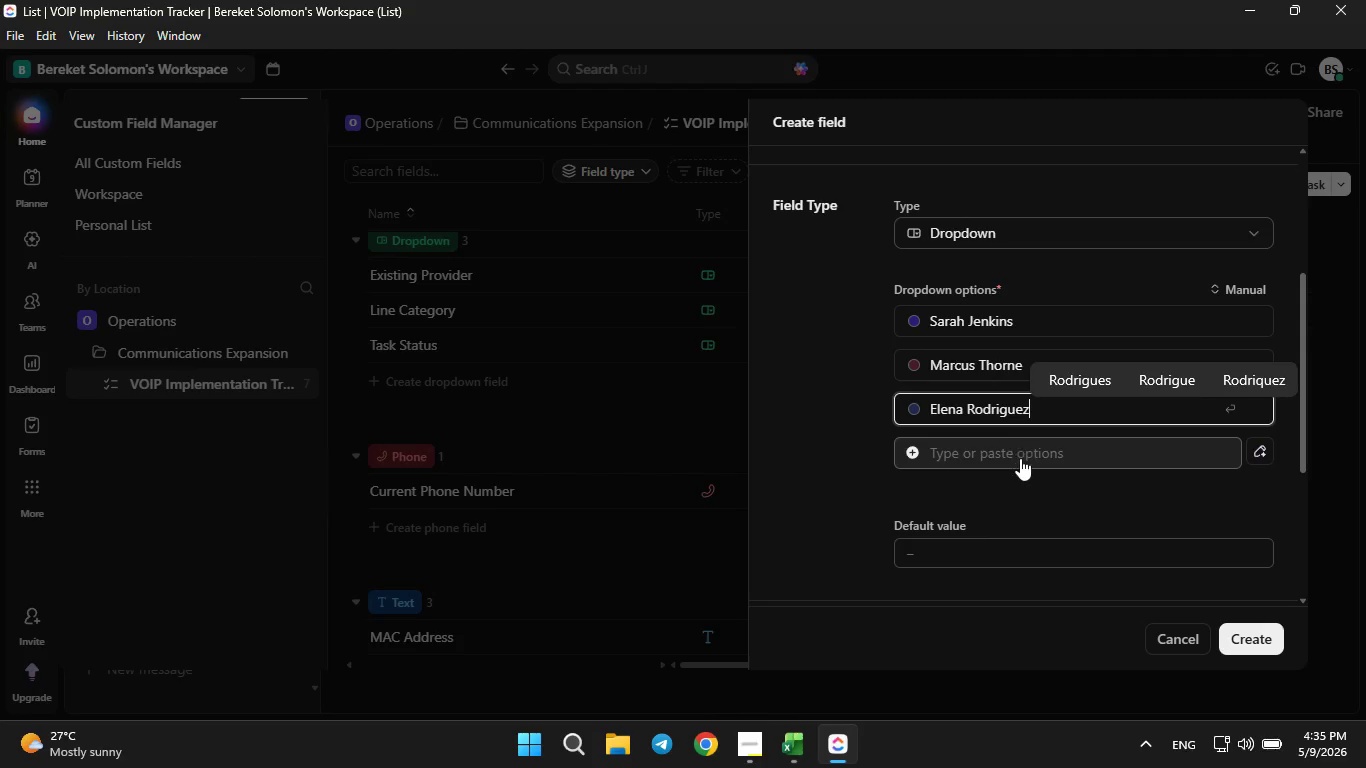 
left_click([1020, 459])
 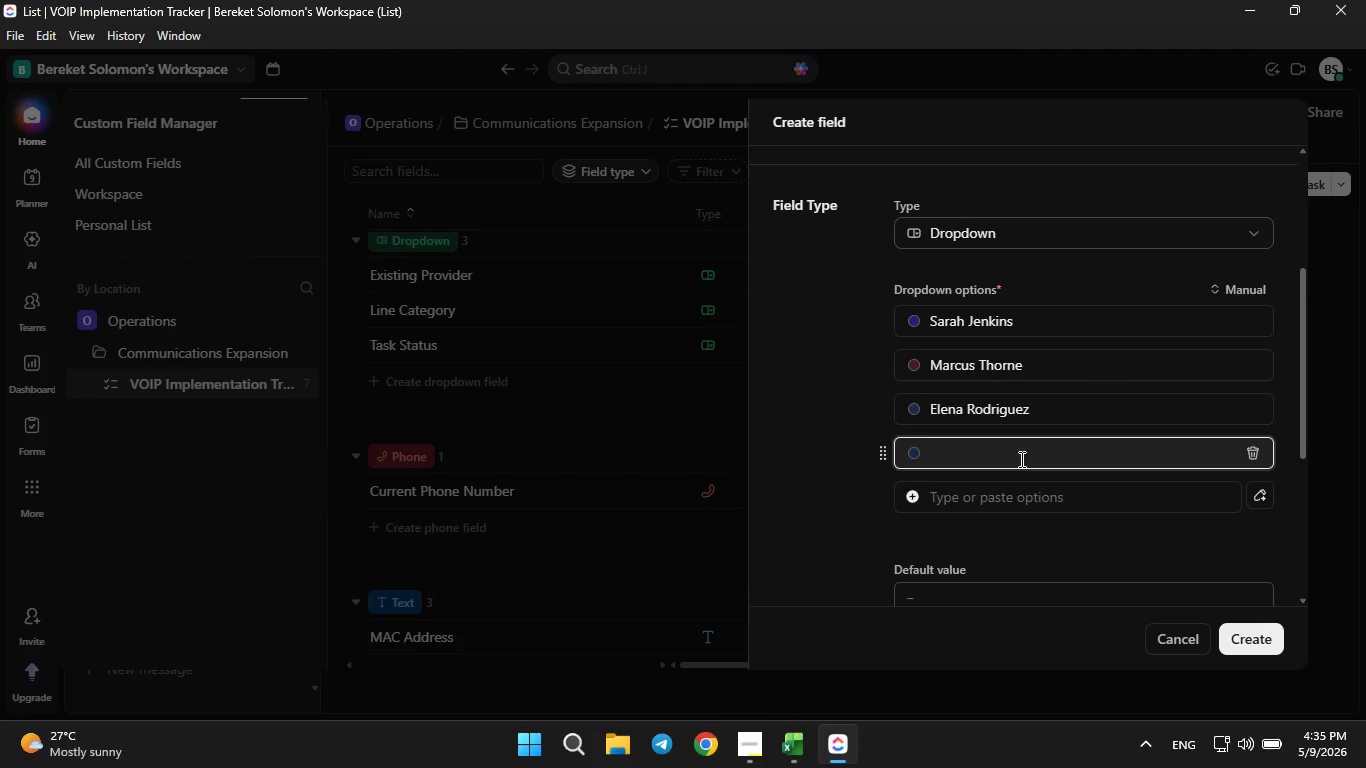 
type(DR)
key(Backspace)
type(r. Ali)
 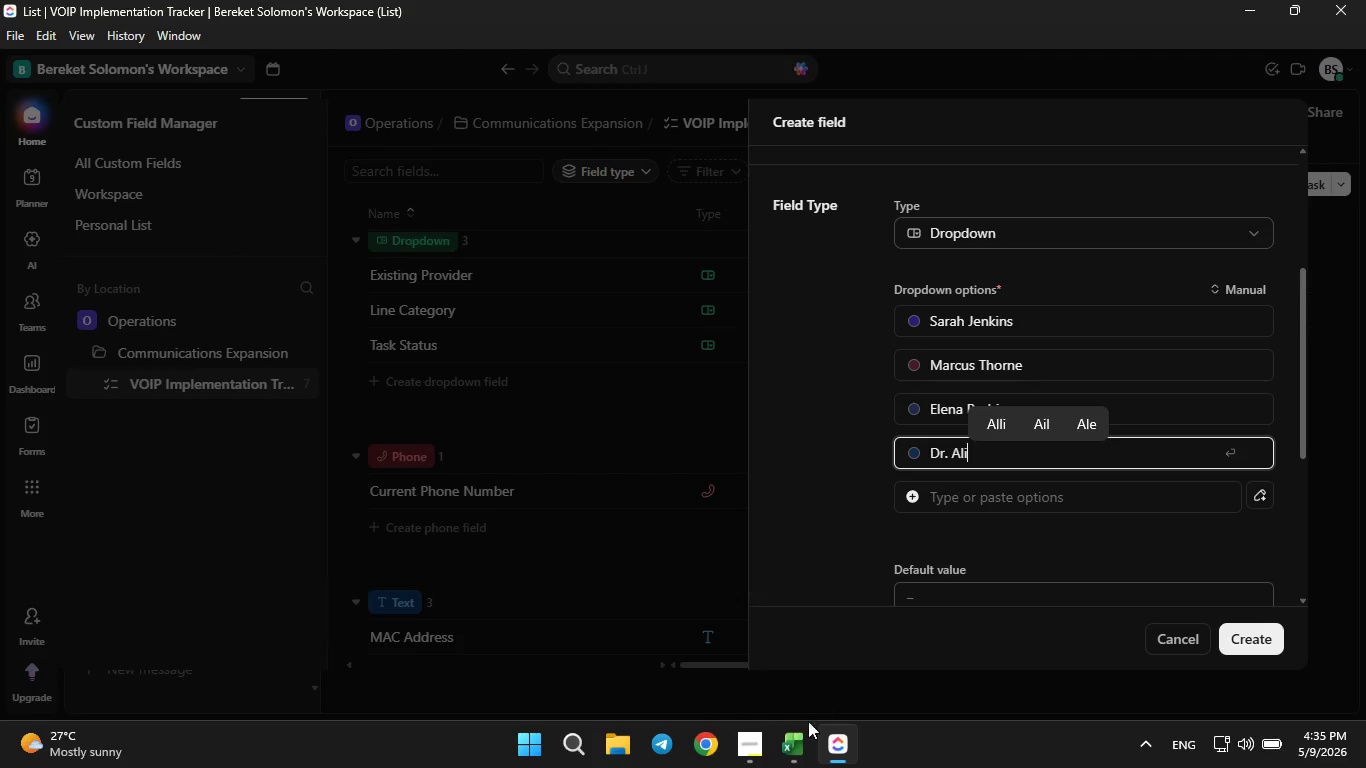 
left_click([794, 751])
 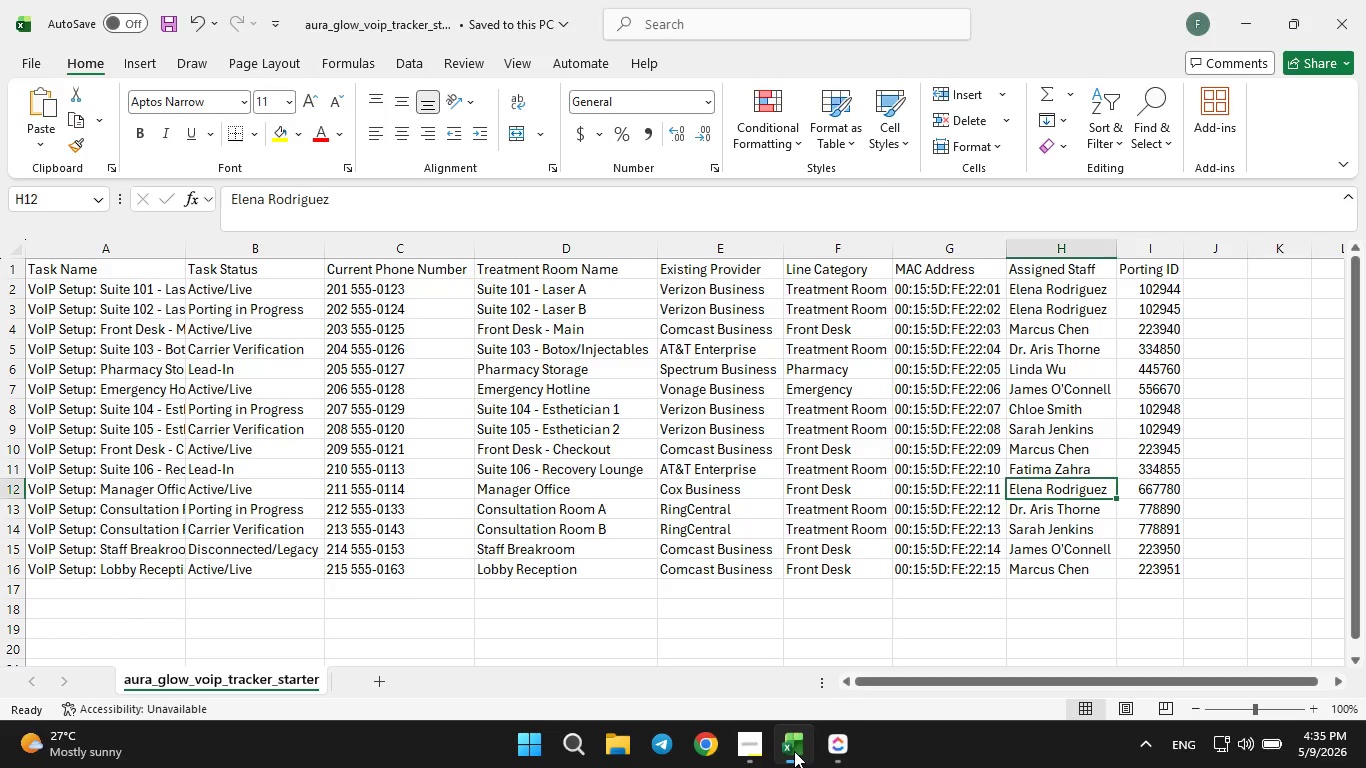 
left_click([794, 751])
 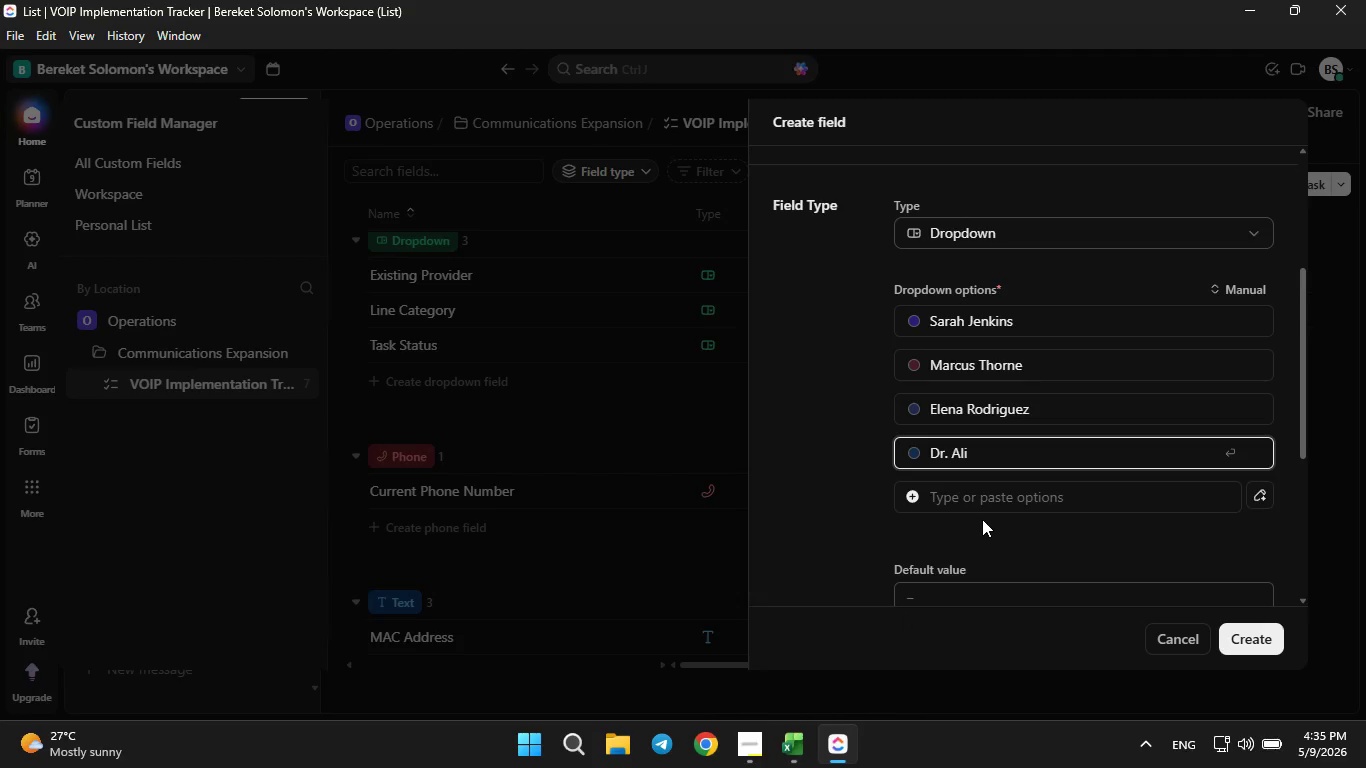 
key(Backspace)
key(Backspace)
type(ris Th)
 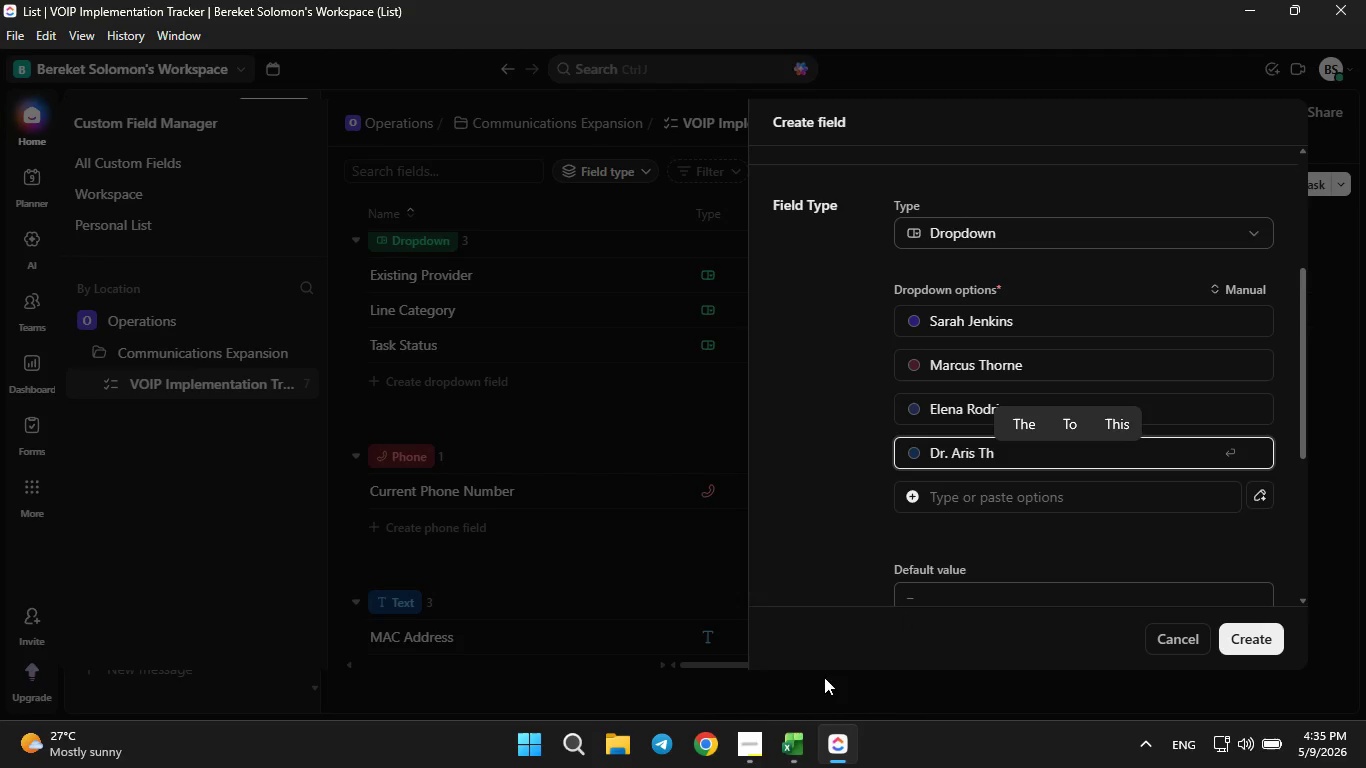 
left_click([803, 738])
 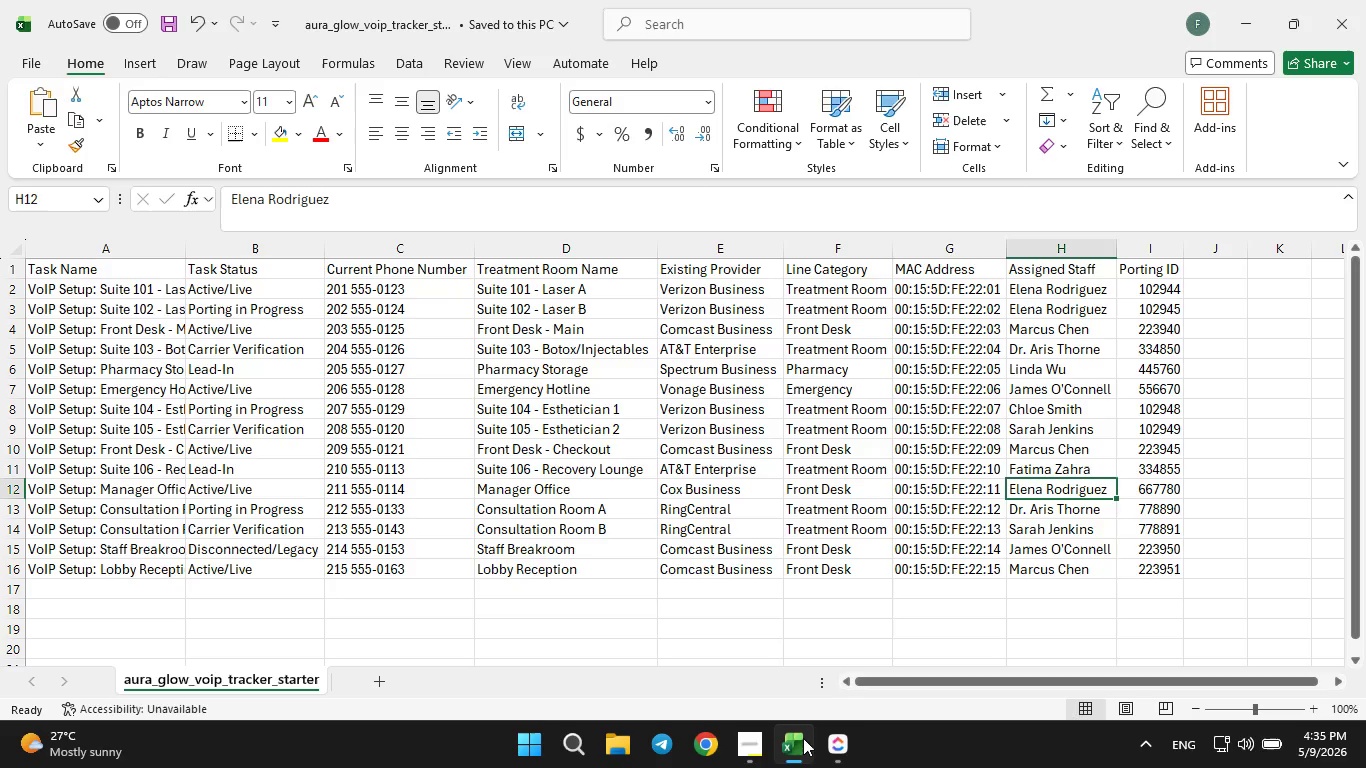 
wait(8.25)
 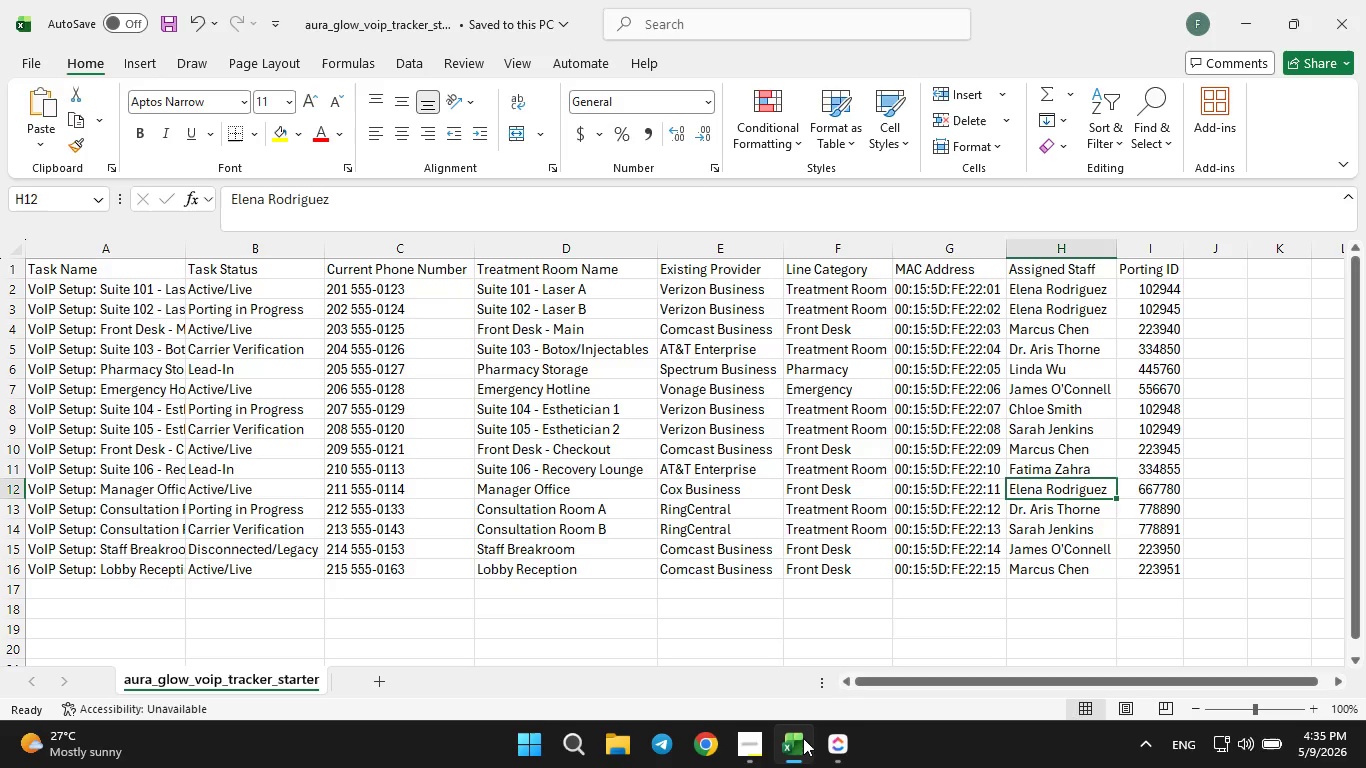 
left_click([789, 748])
 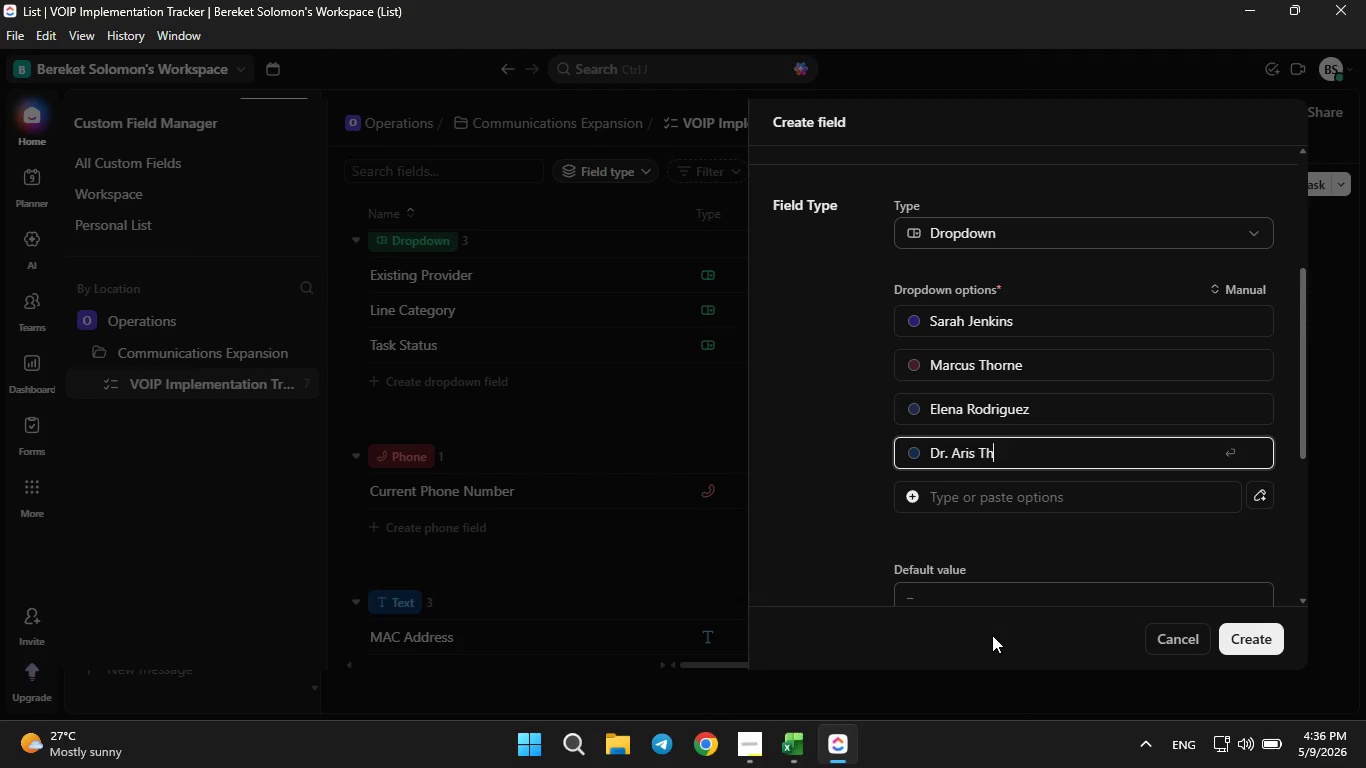 
type(orne)
 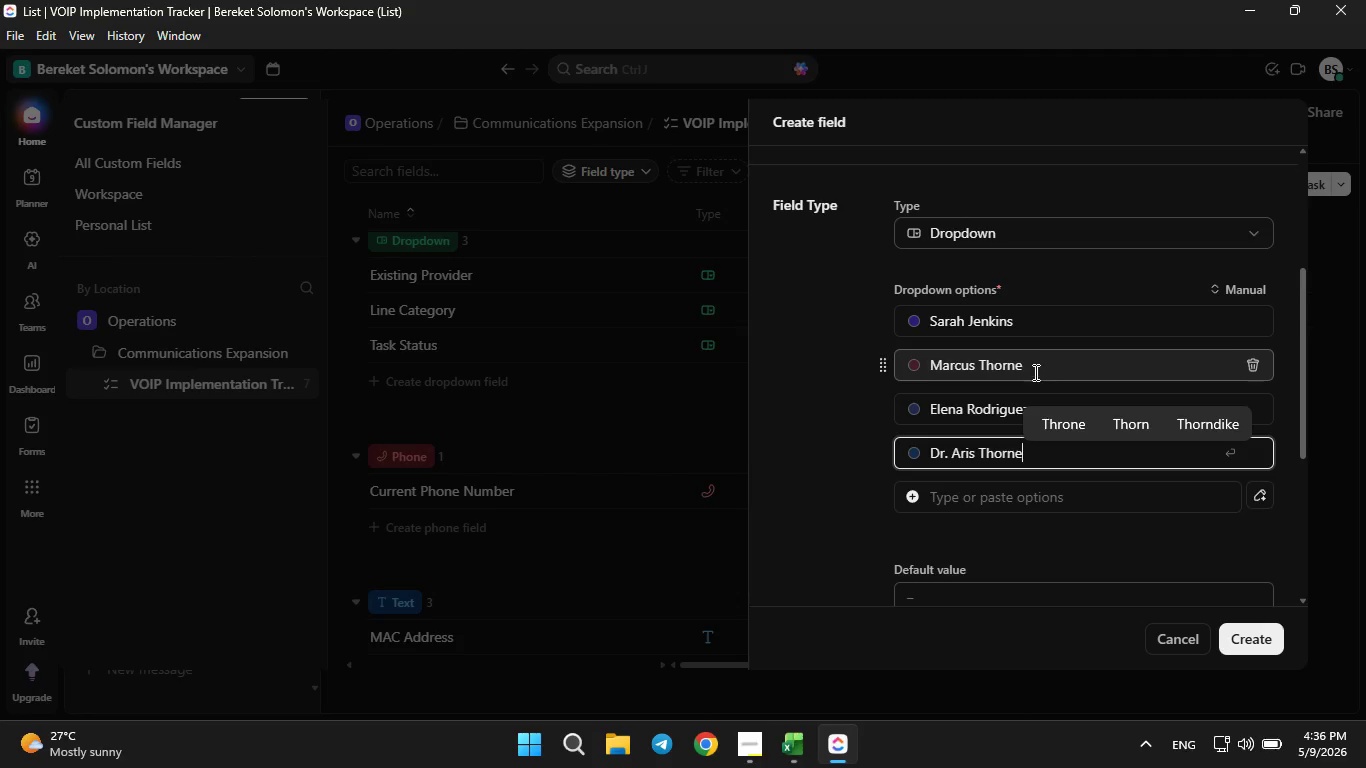 
left_click([1034, 371])
 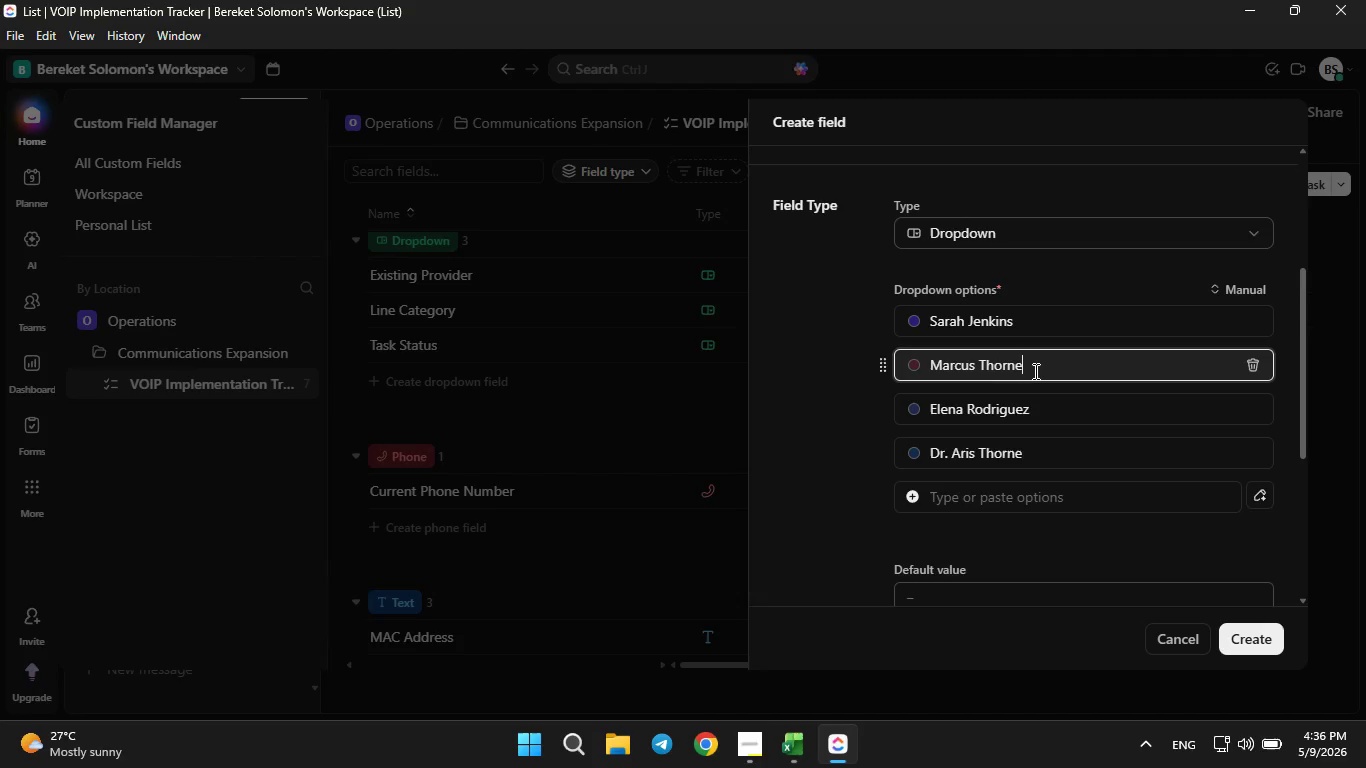 
key(ArrowRight)
 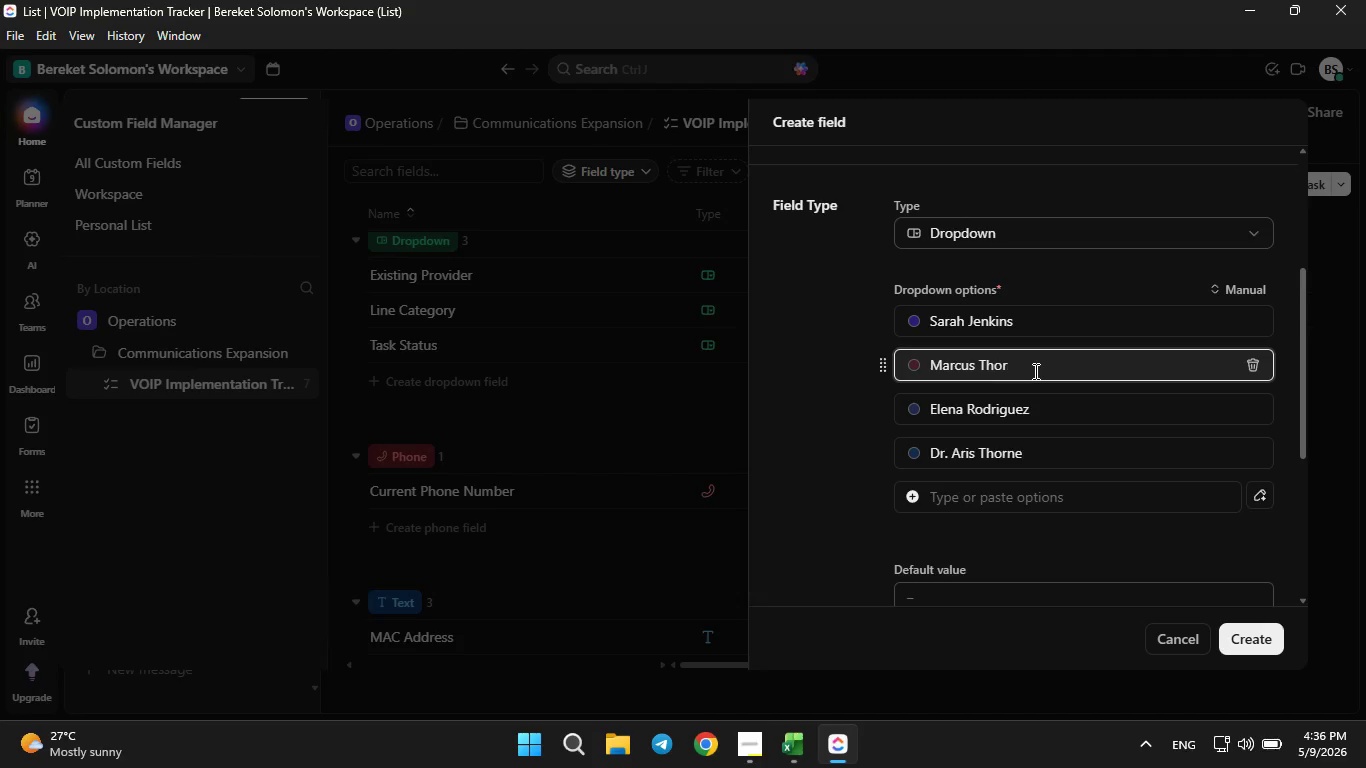 
key(Backspace)
key(Backspace)
key(Backspace)
key(Backspace)
key(Backspace)
key(Backspace)
type(Chen)
 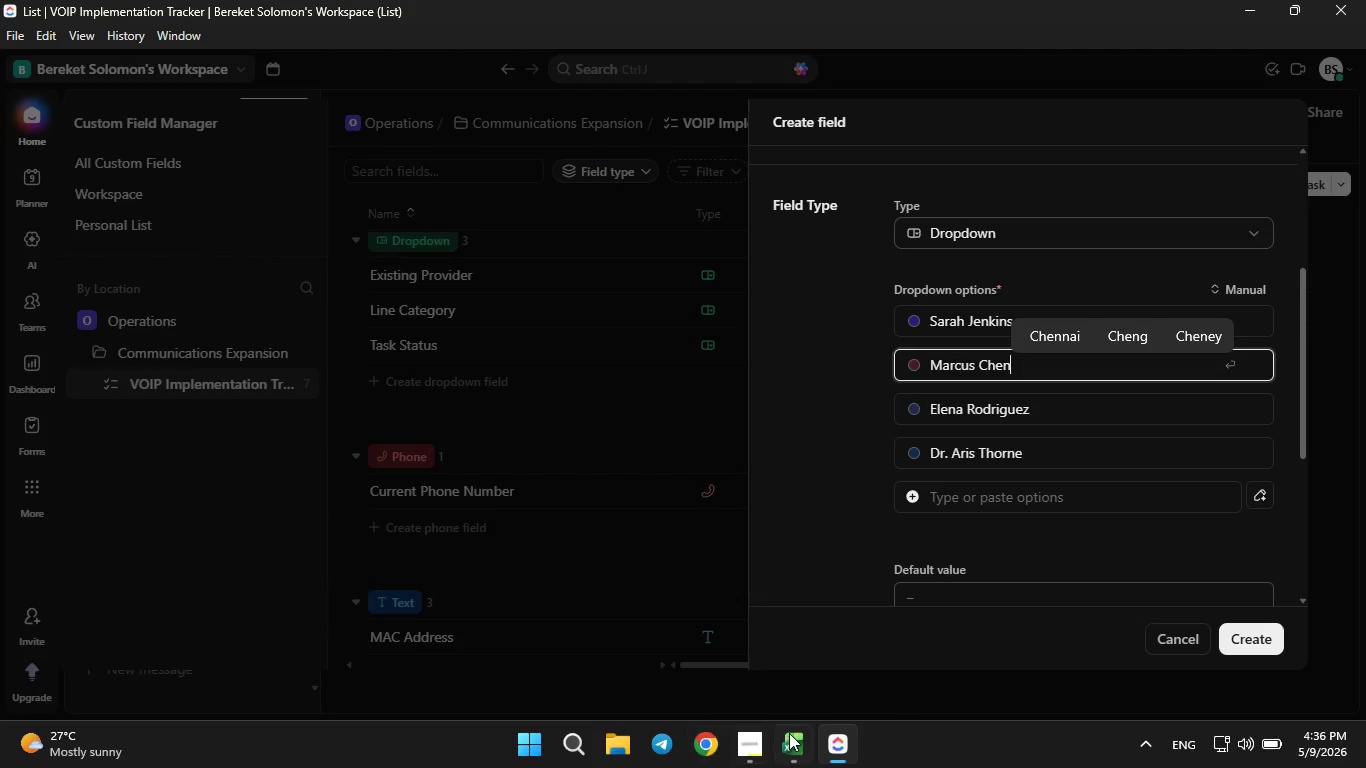 
left_click([789, 745])
 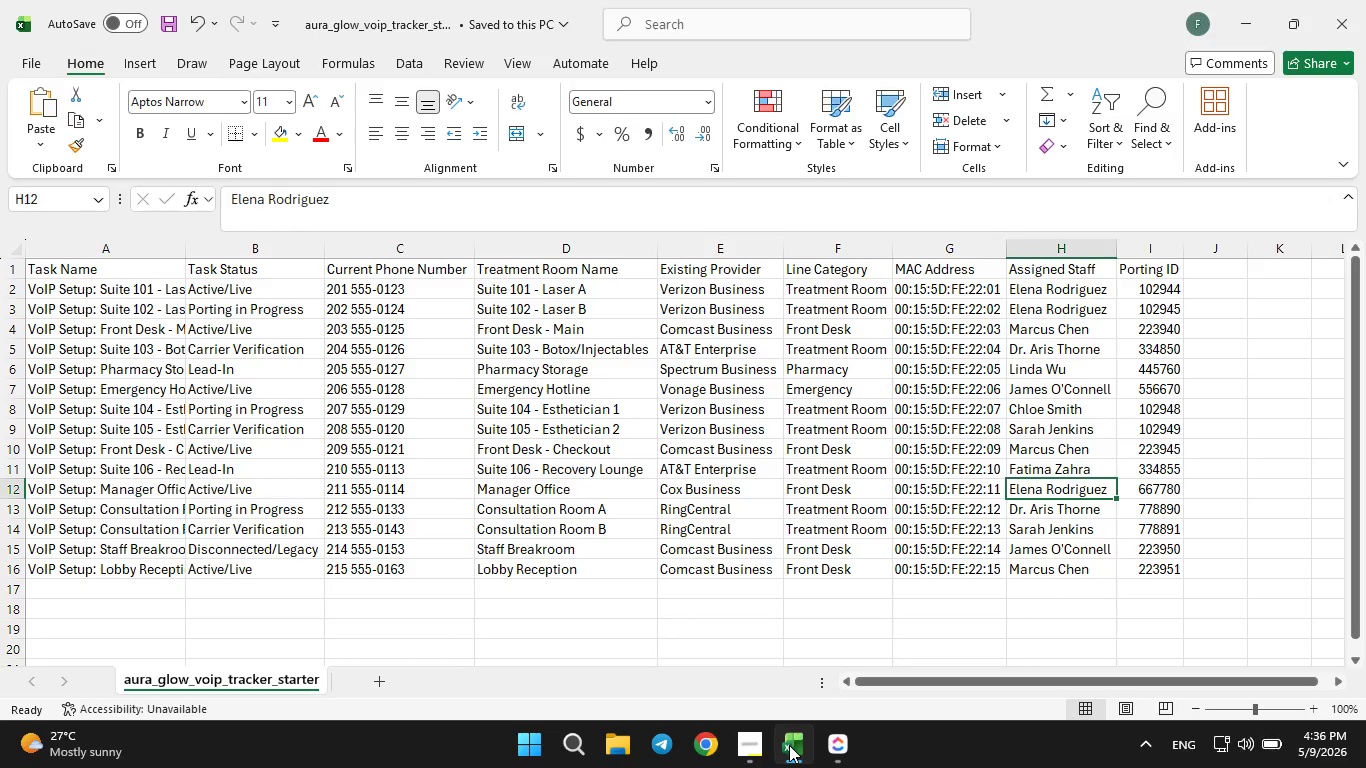 
left_click([789, 745])
 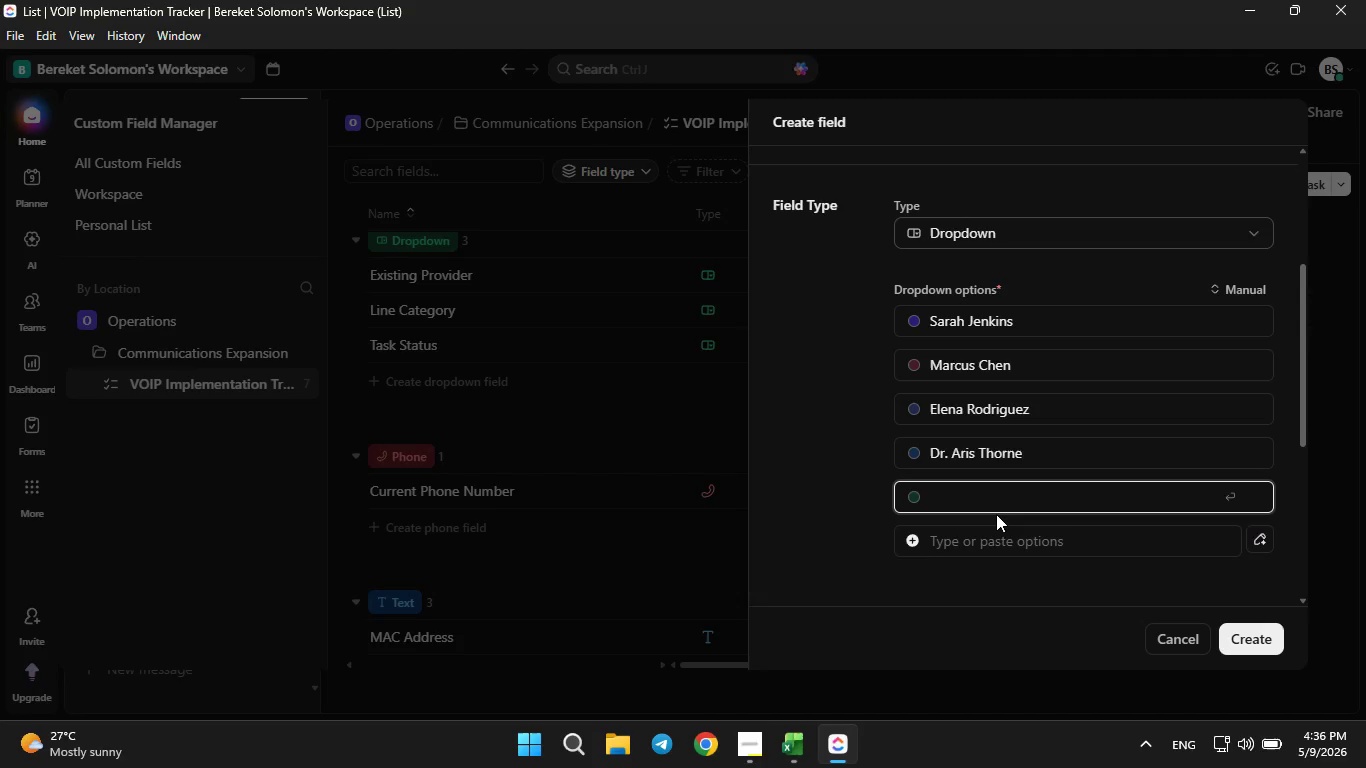 
type(Lina)
key(Backspace)
type(da WU)
key(Backspace)
type(u)
 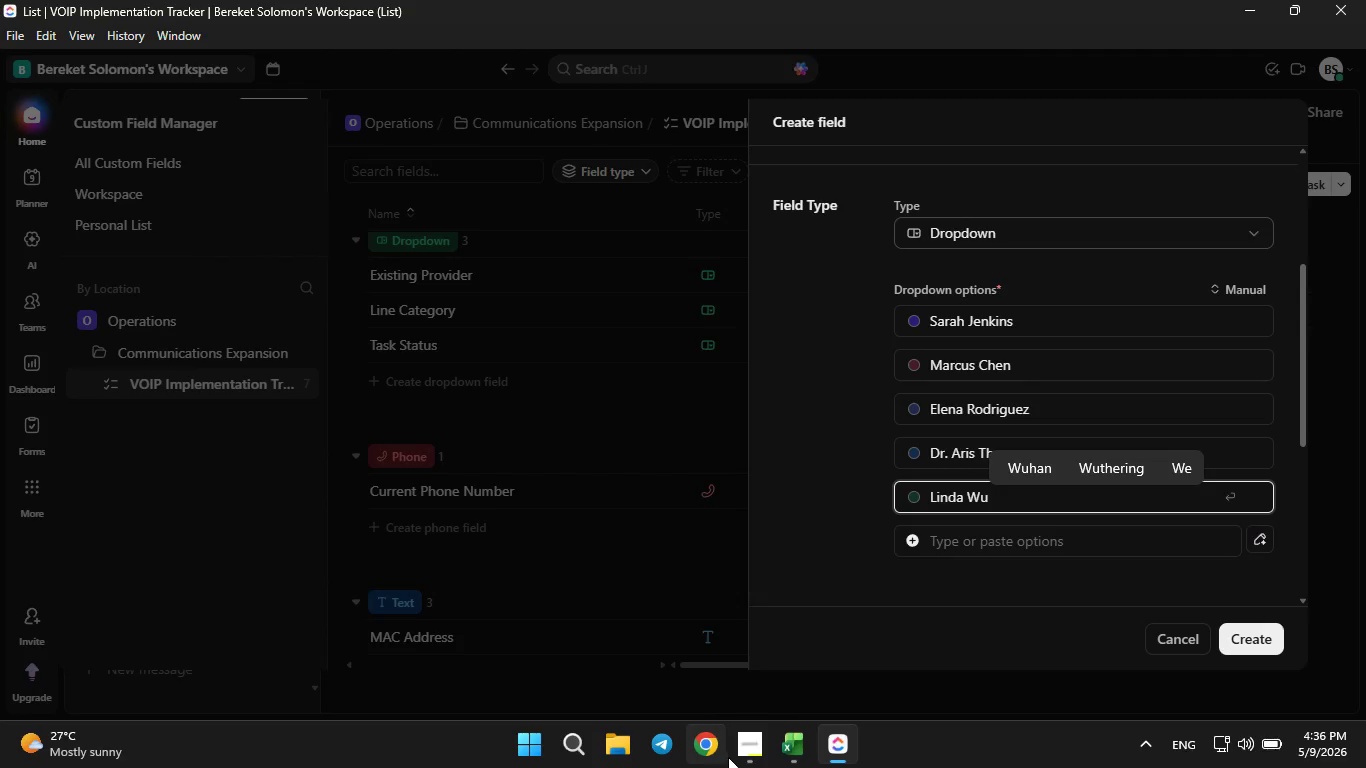 
left_click([780, 748])
 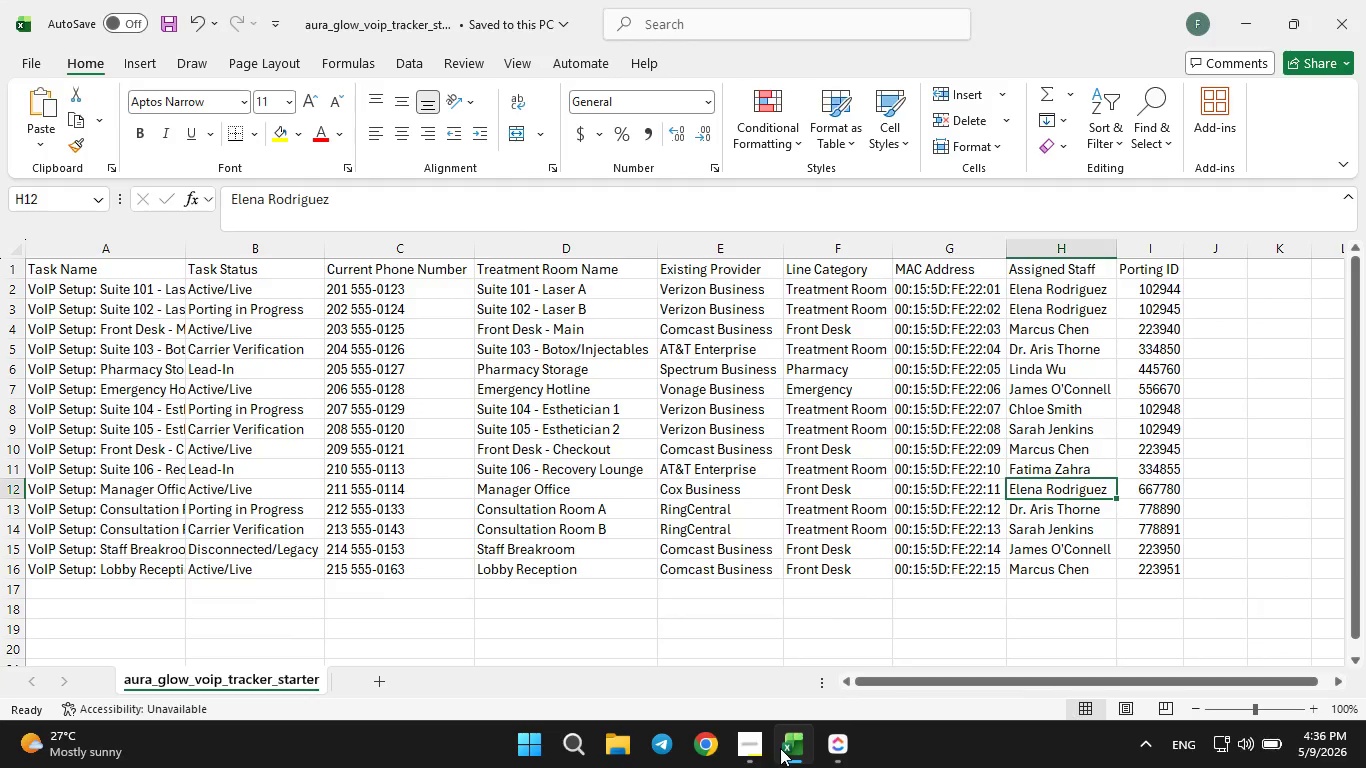 
left_click([780, 748])
 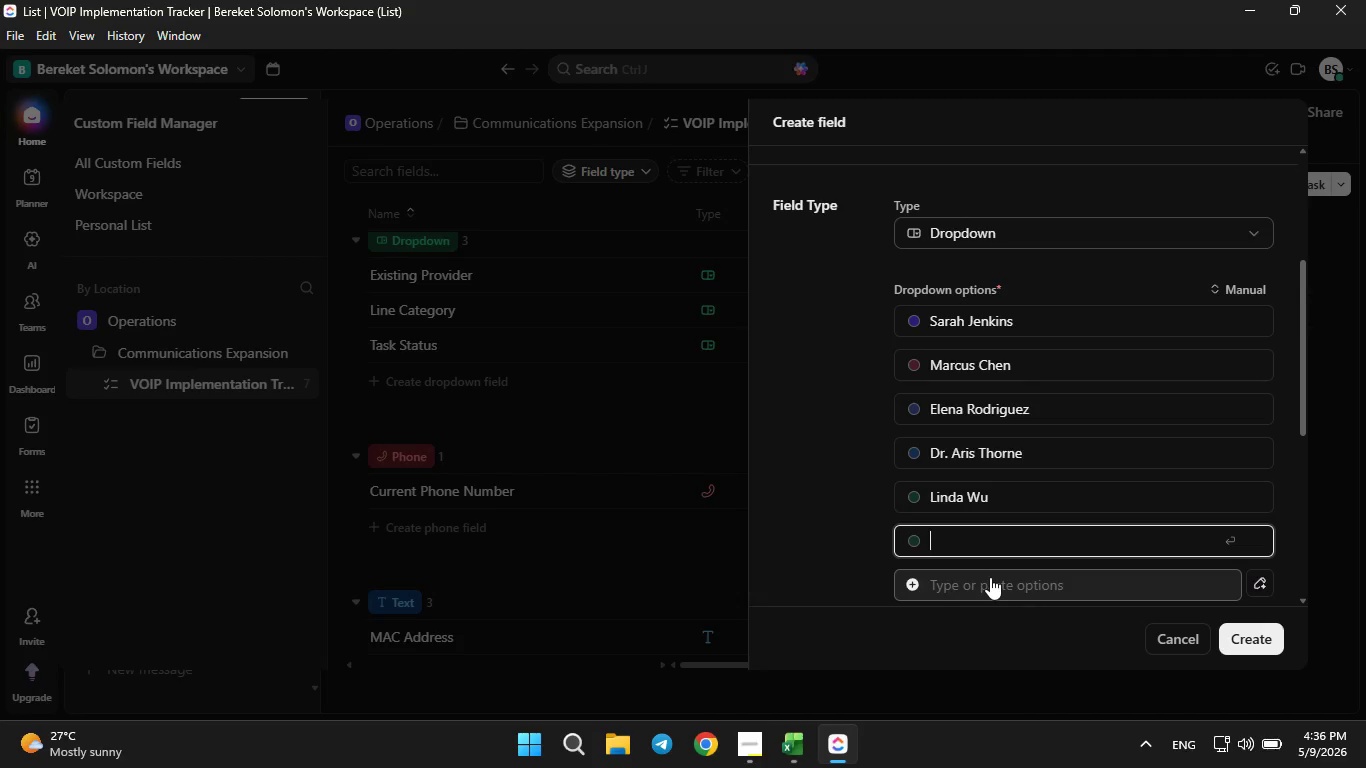 
type(Fatima Zhara)
 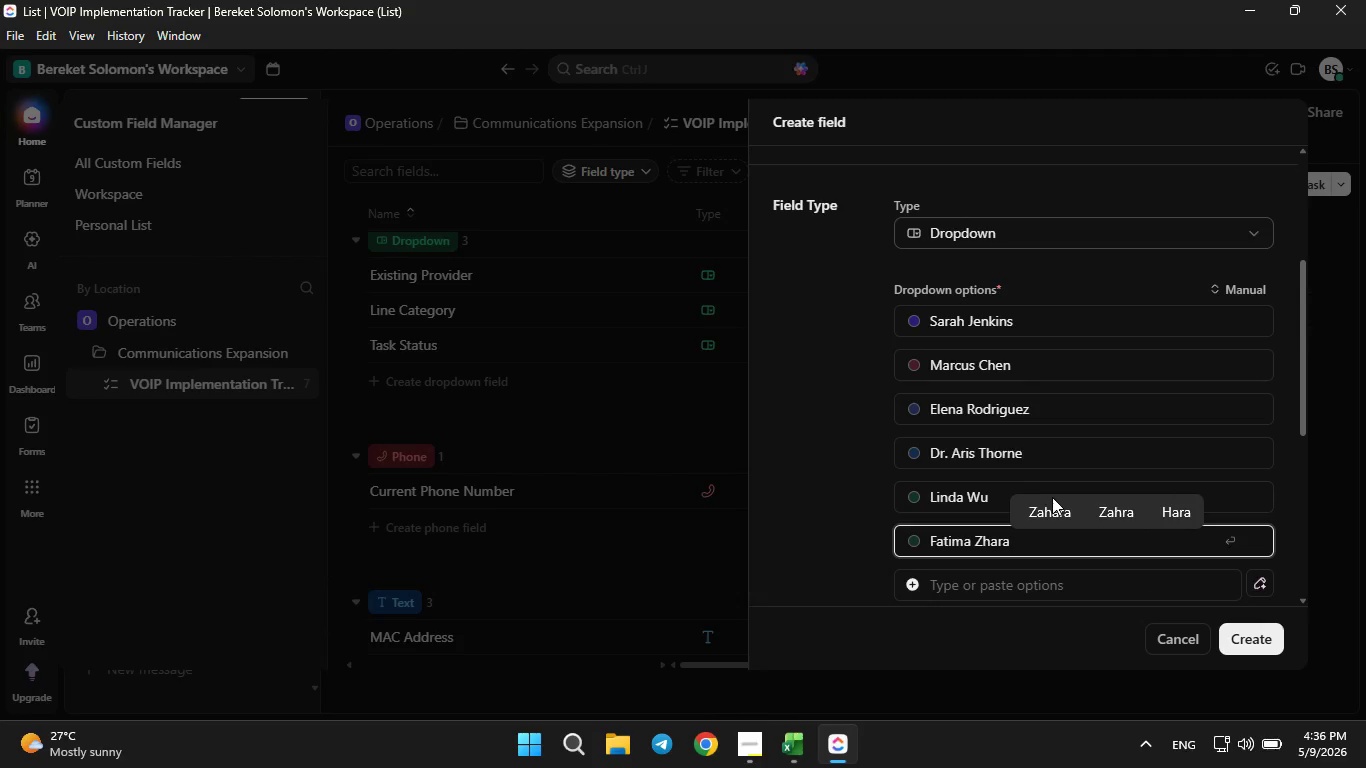 
double_click([1052, 502])
 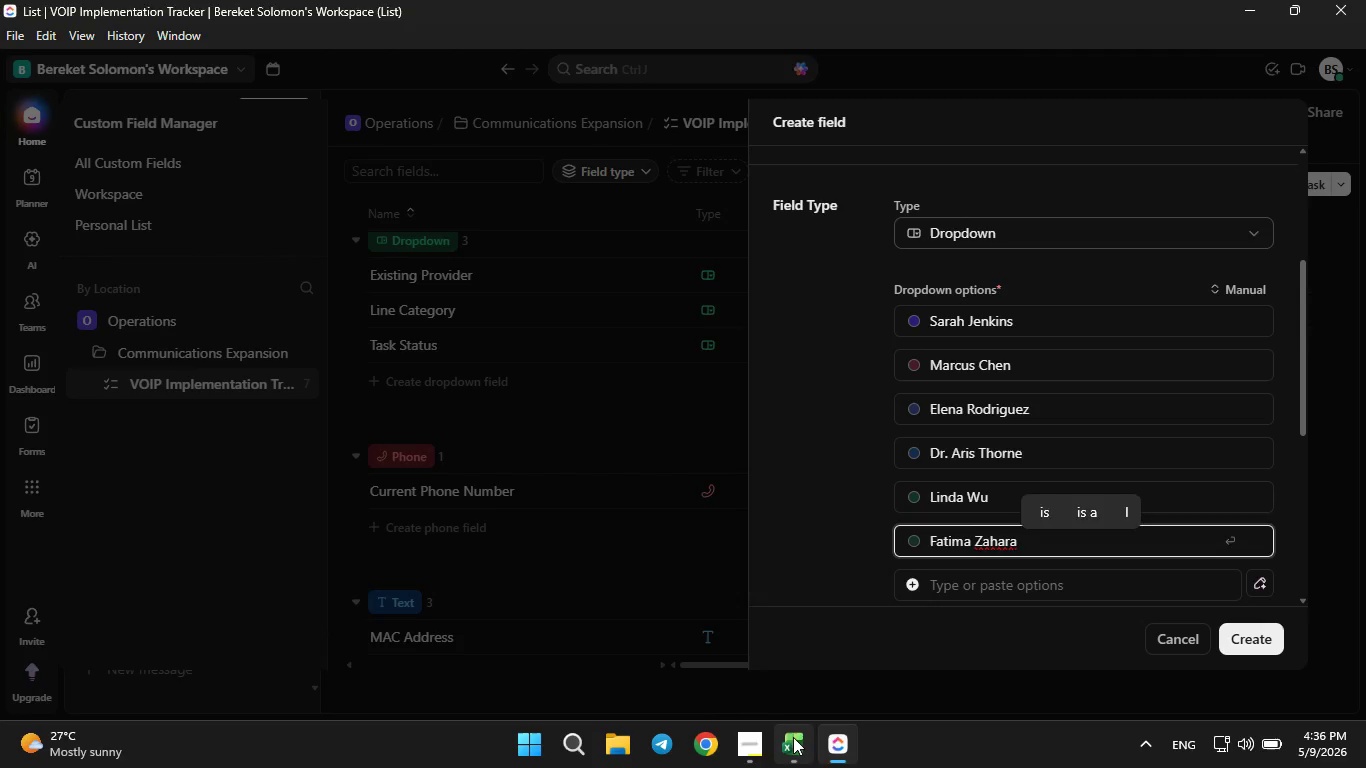 
left_click([793, 737])
 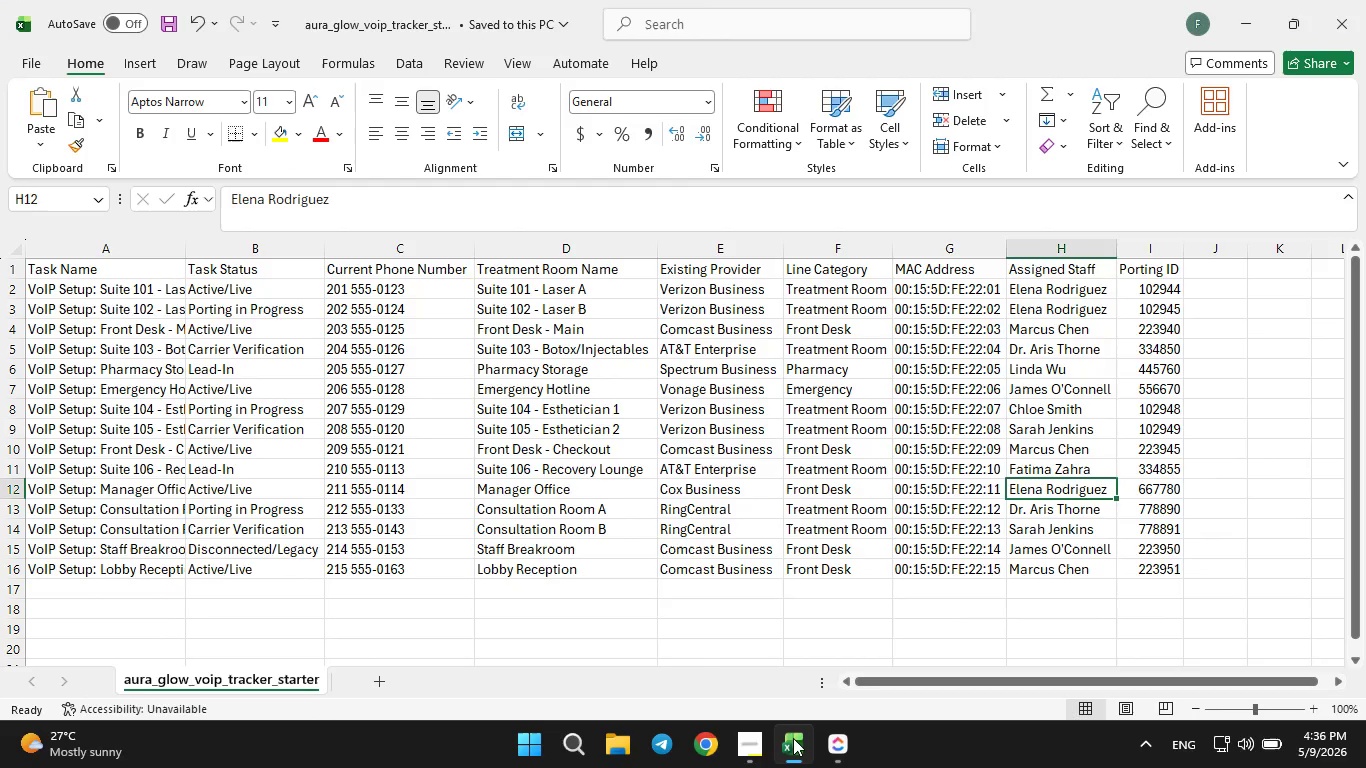 
left_click([793, 738])
 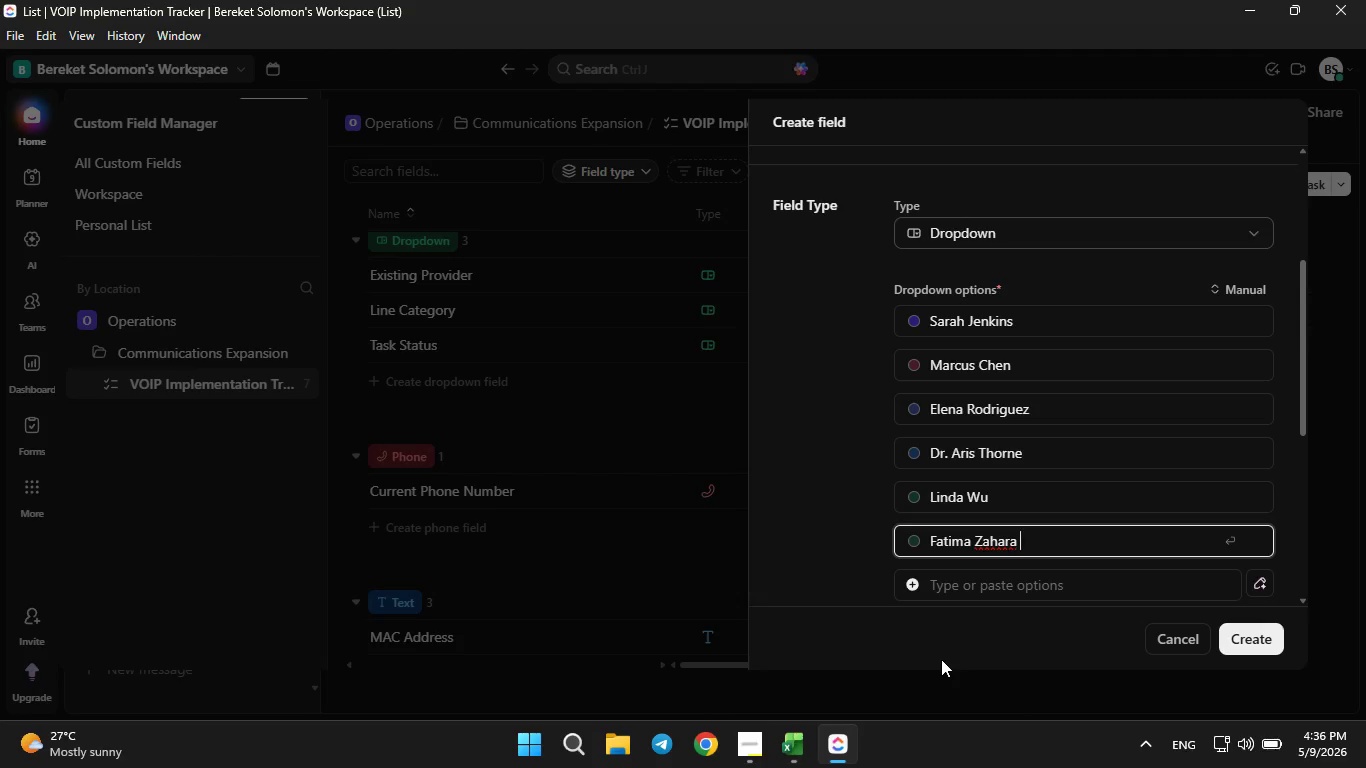 
key(ArrowLeft)
 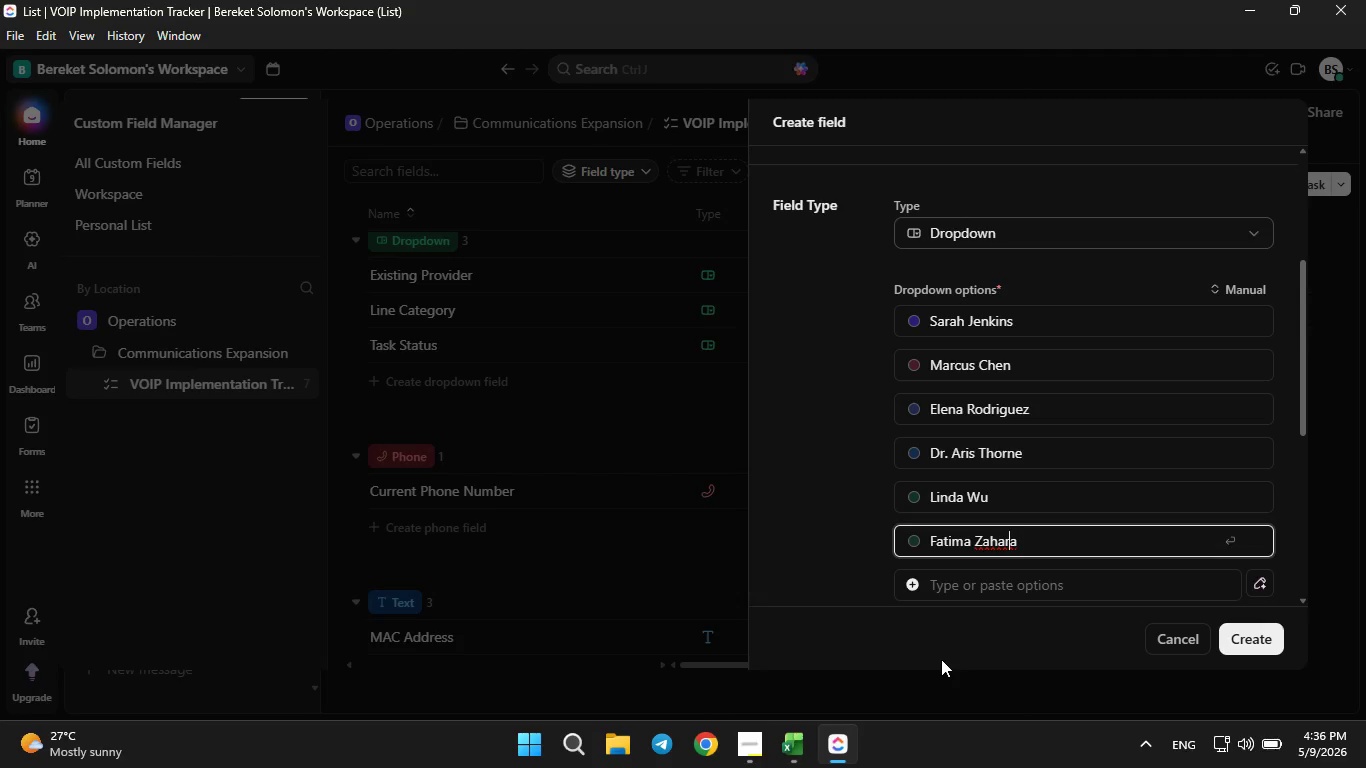 
key(ArrowLeft)
 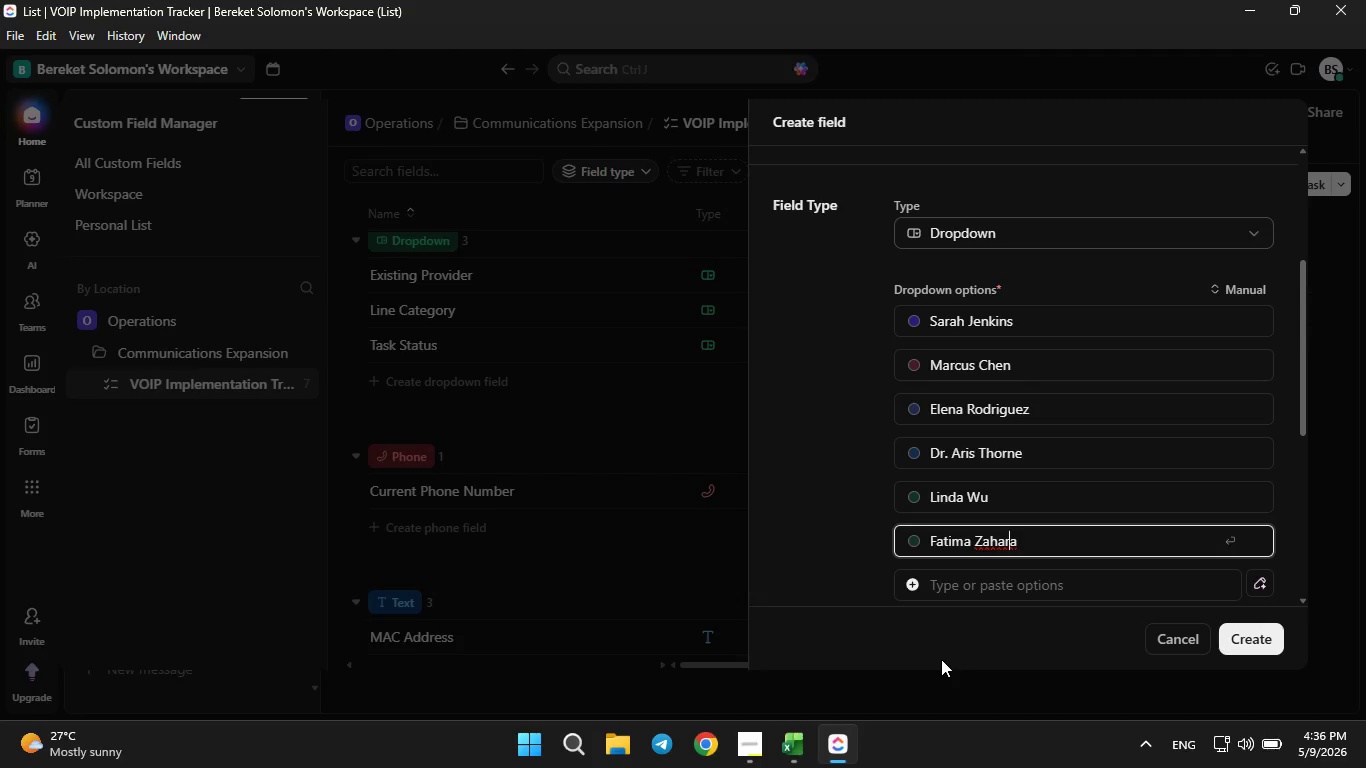 
key(ArrowLeft)
 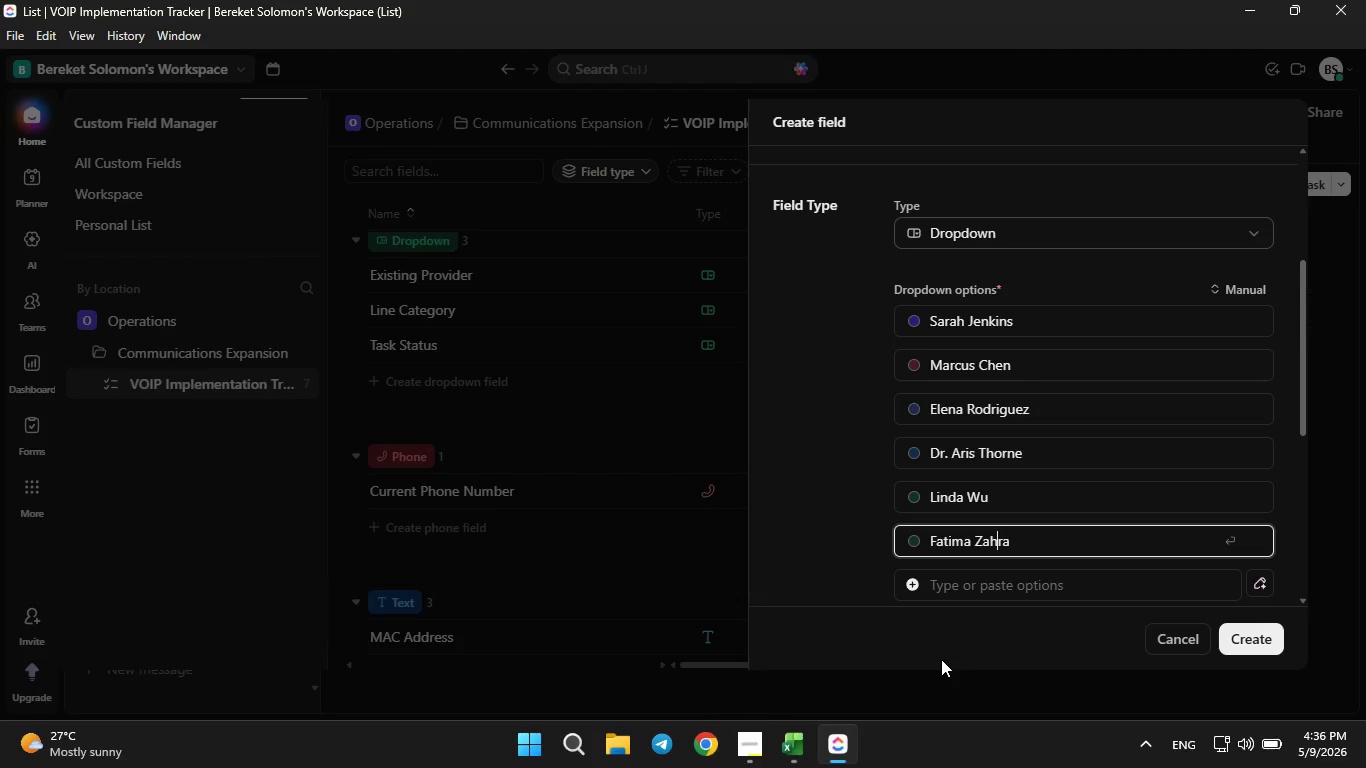 
key(Backspace)
 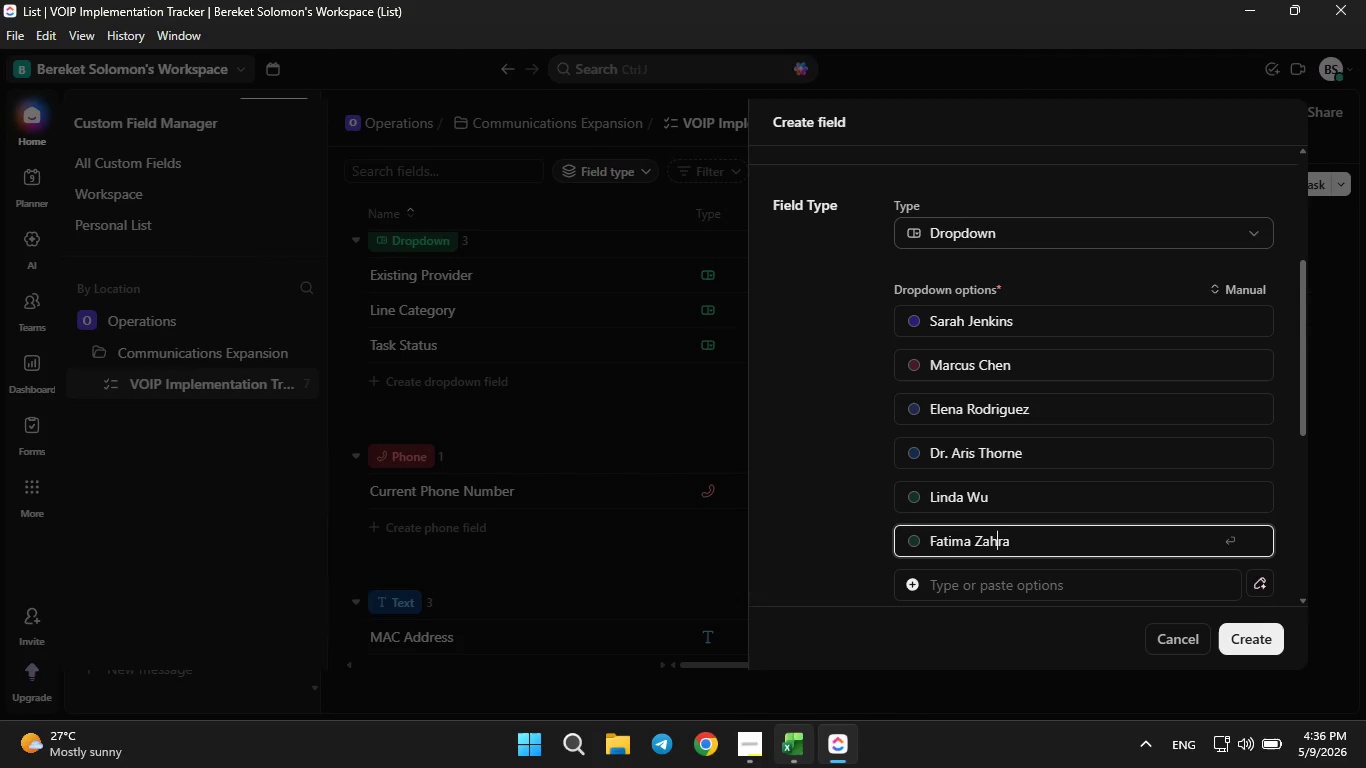 
left_click([780, 767])
 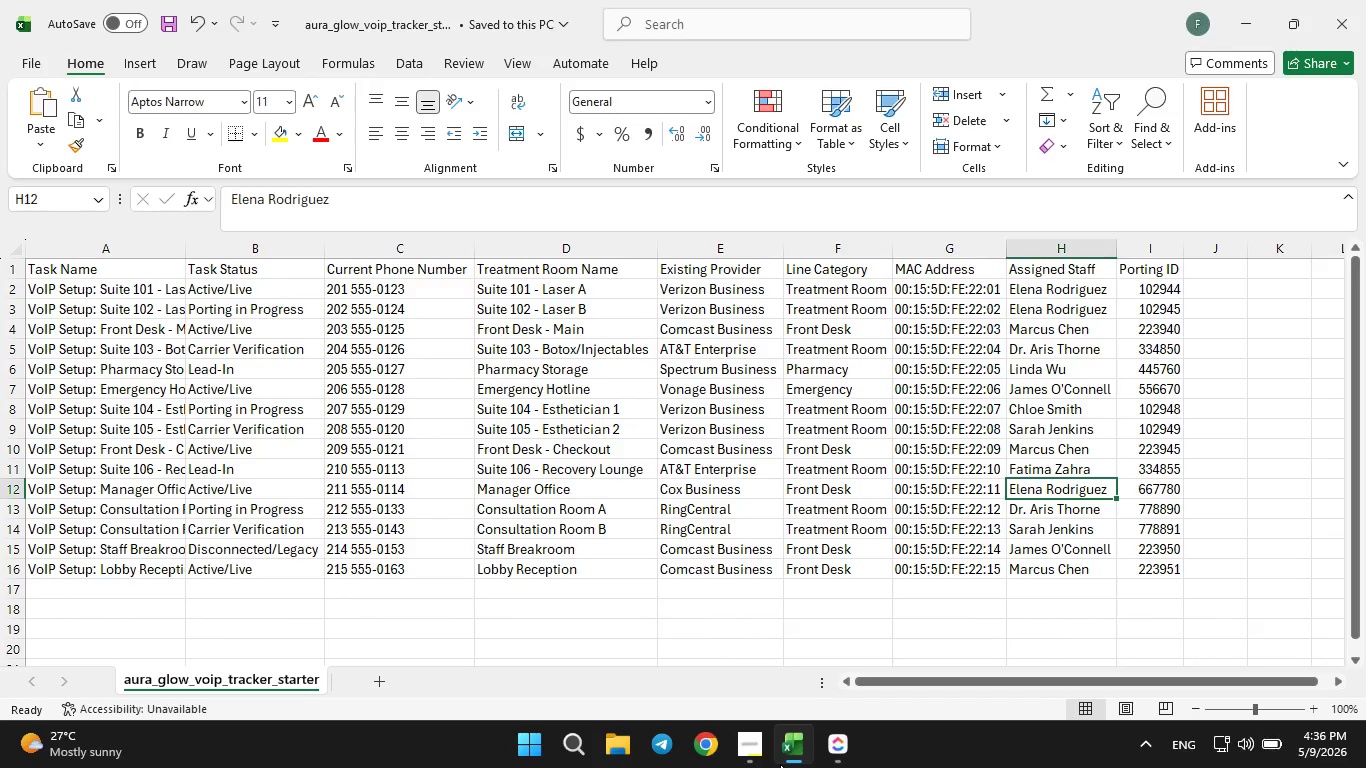 
left_click([780, 764])
 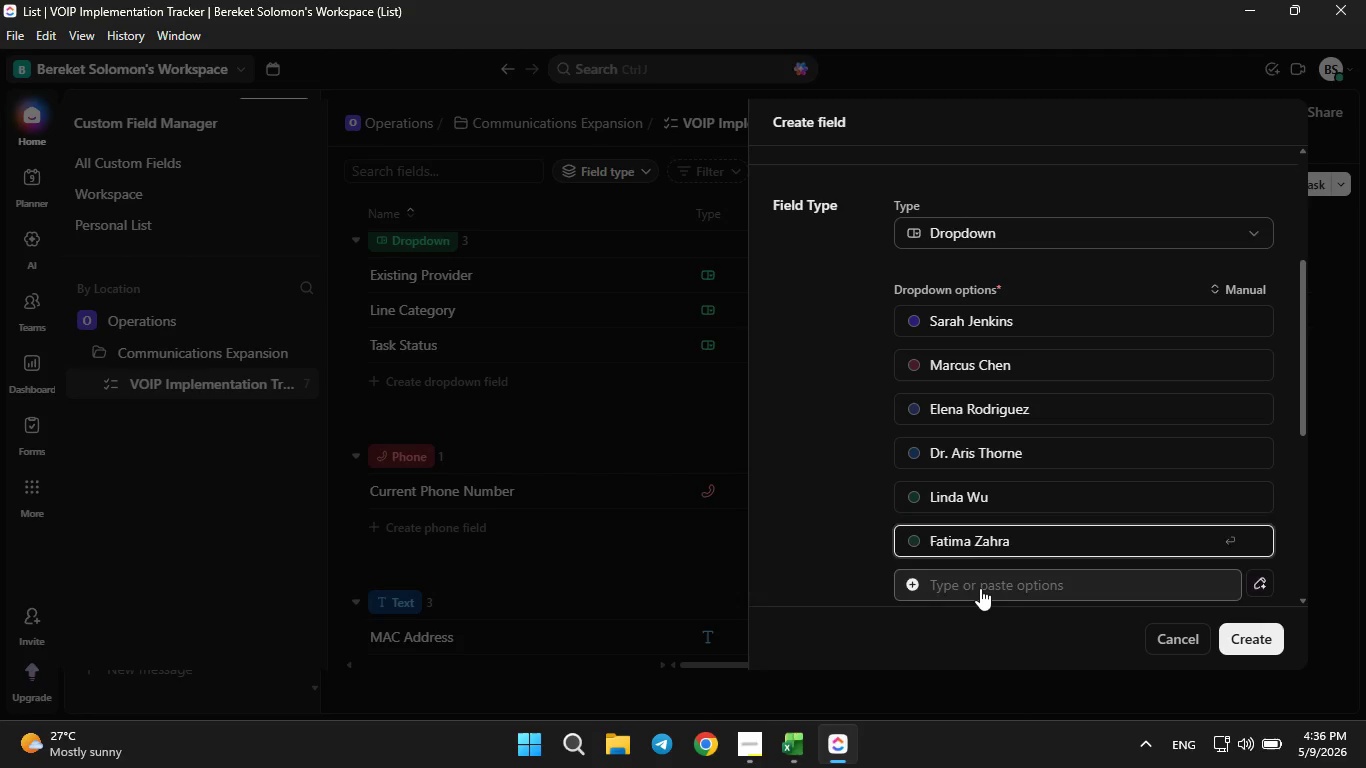 
left_click([980, 588])
 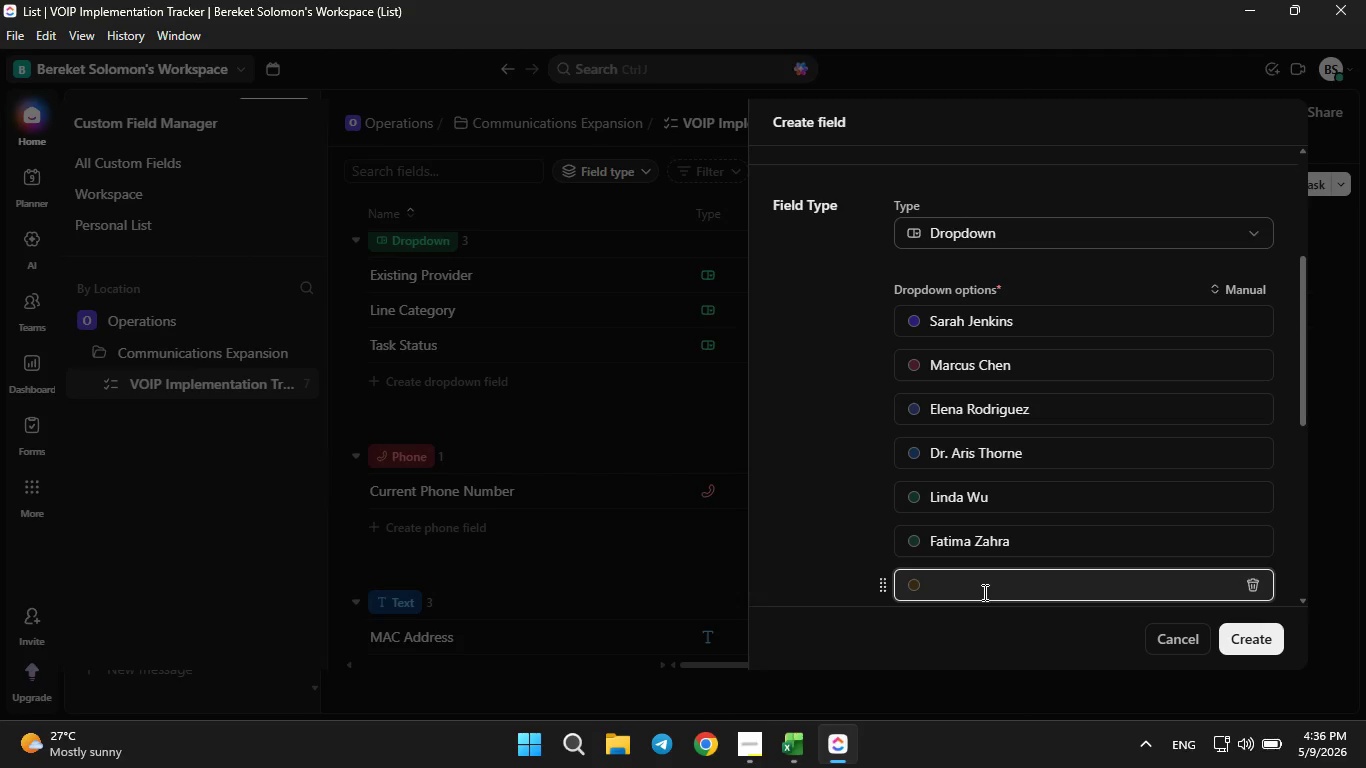 
type(James O`Connel)
key(Backspace)
type(ll)
 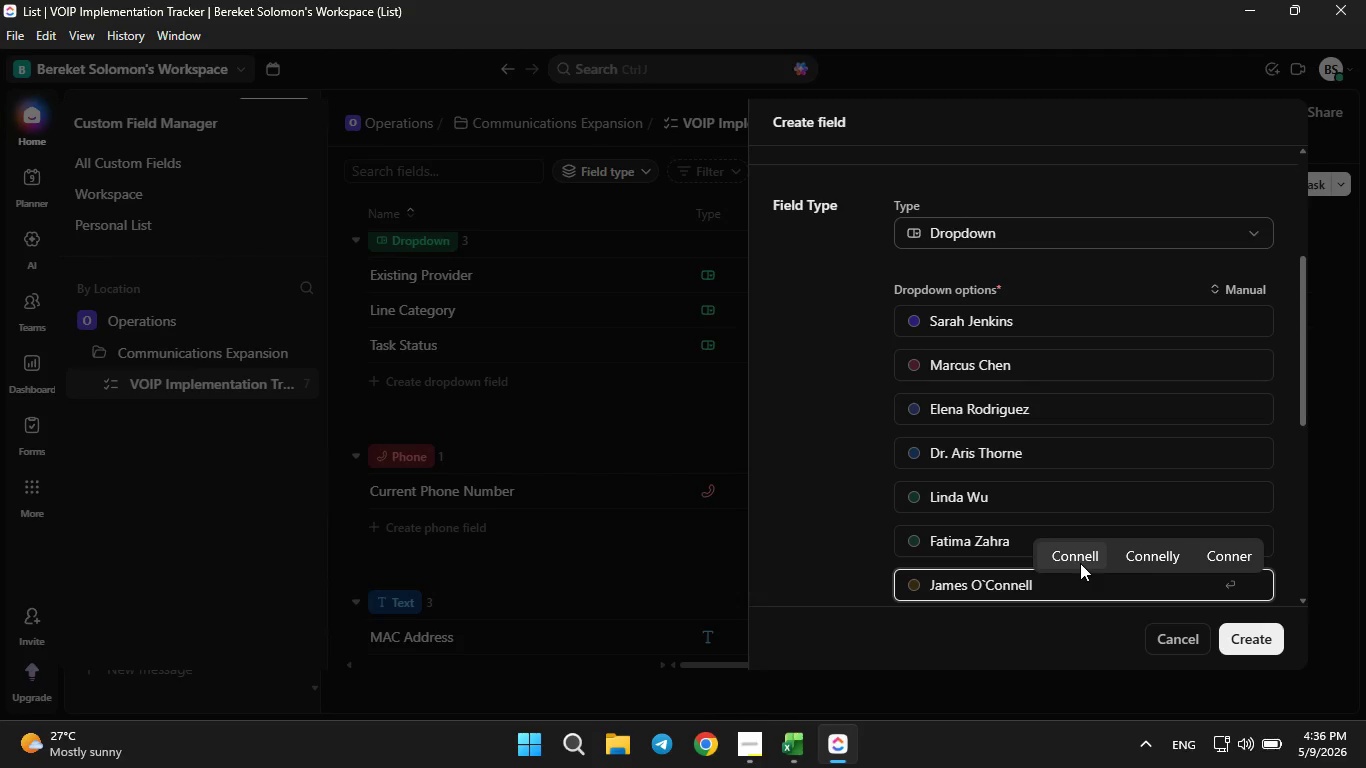 
left_click([1080, 562])
 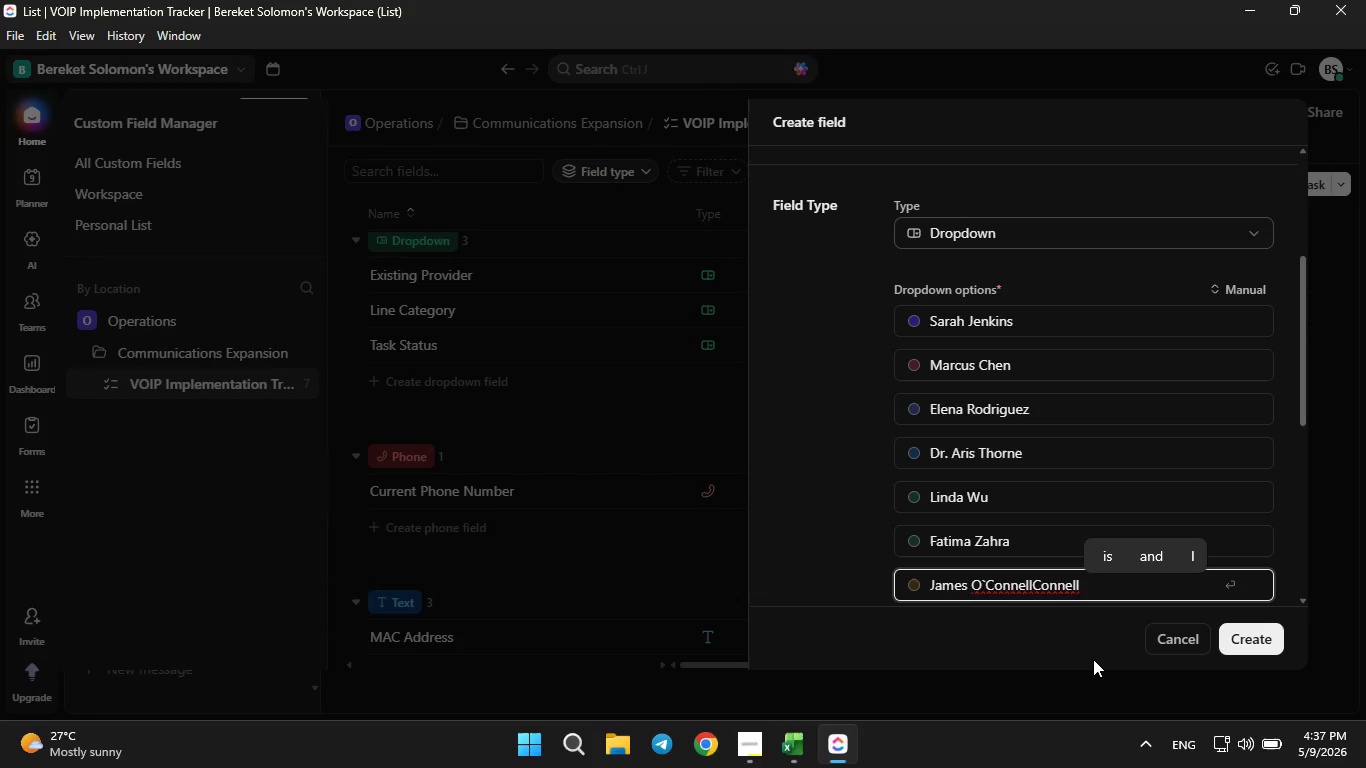 
hold_key(key=Backspace, duration=0.64)
 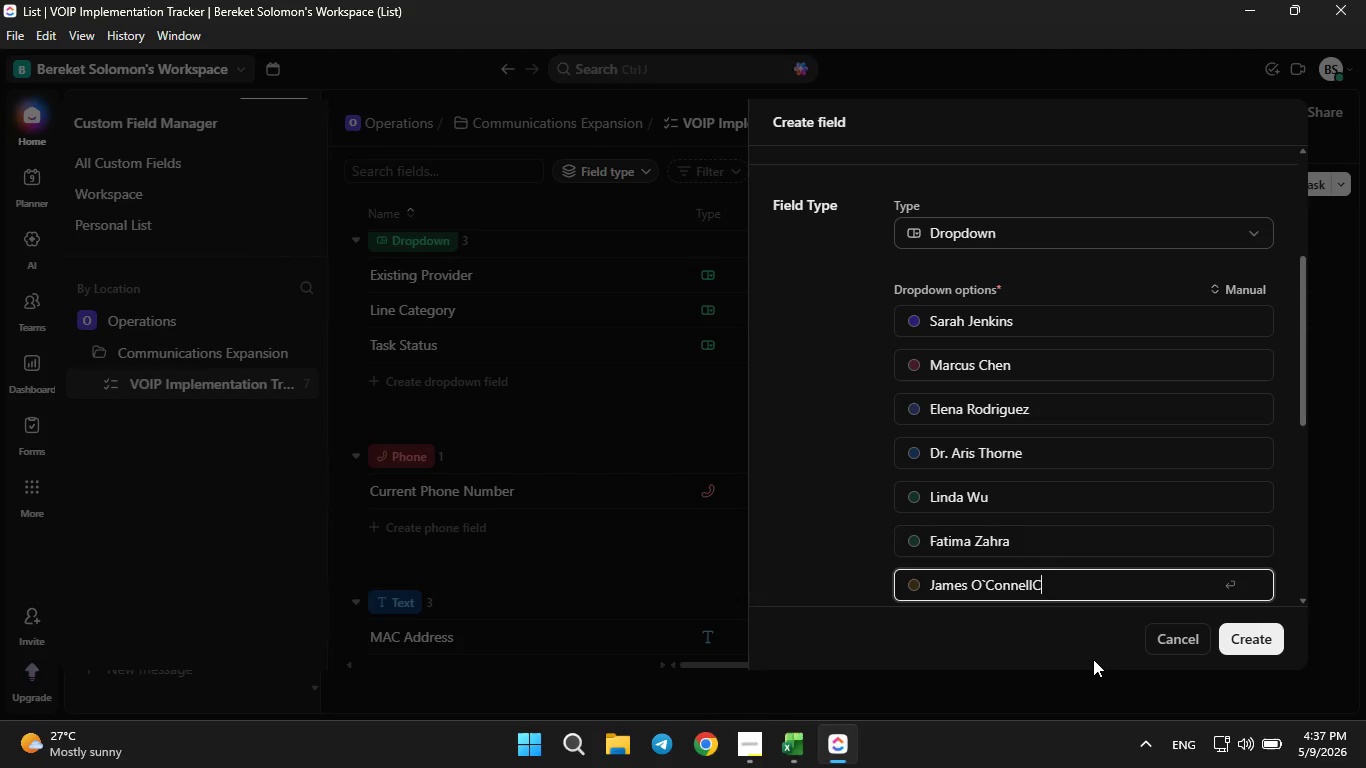 
key(Backspace)
 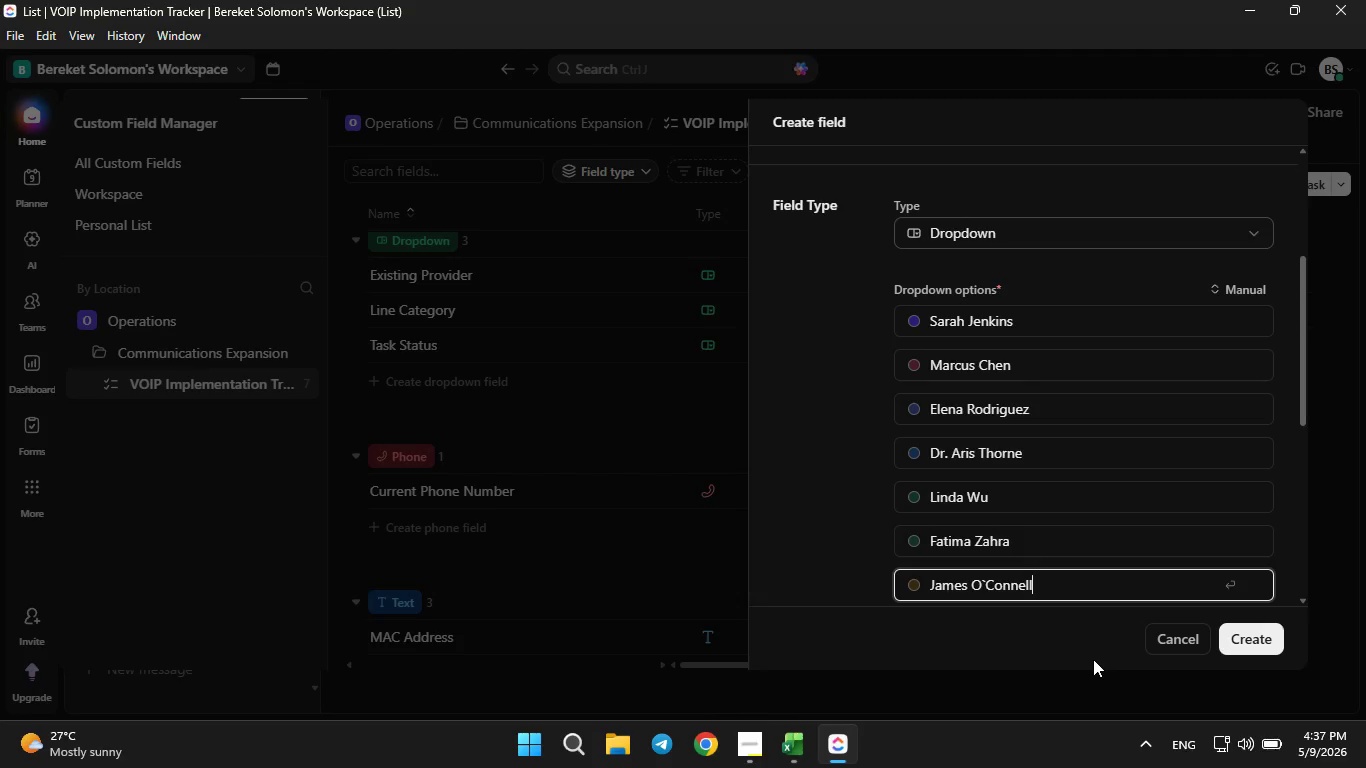 
key(Backspace)
 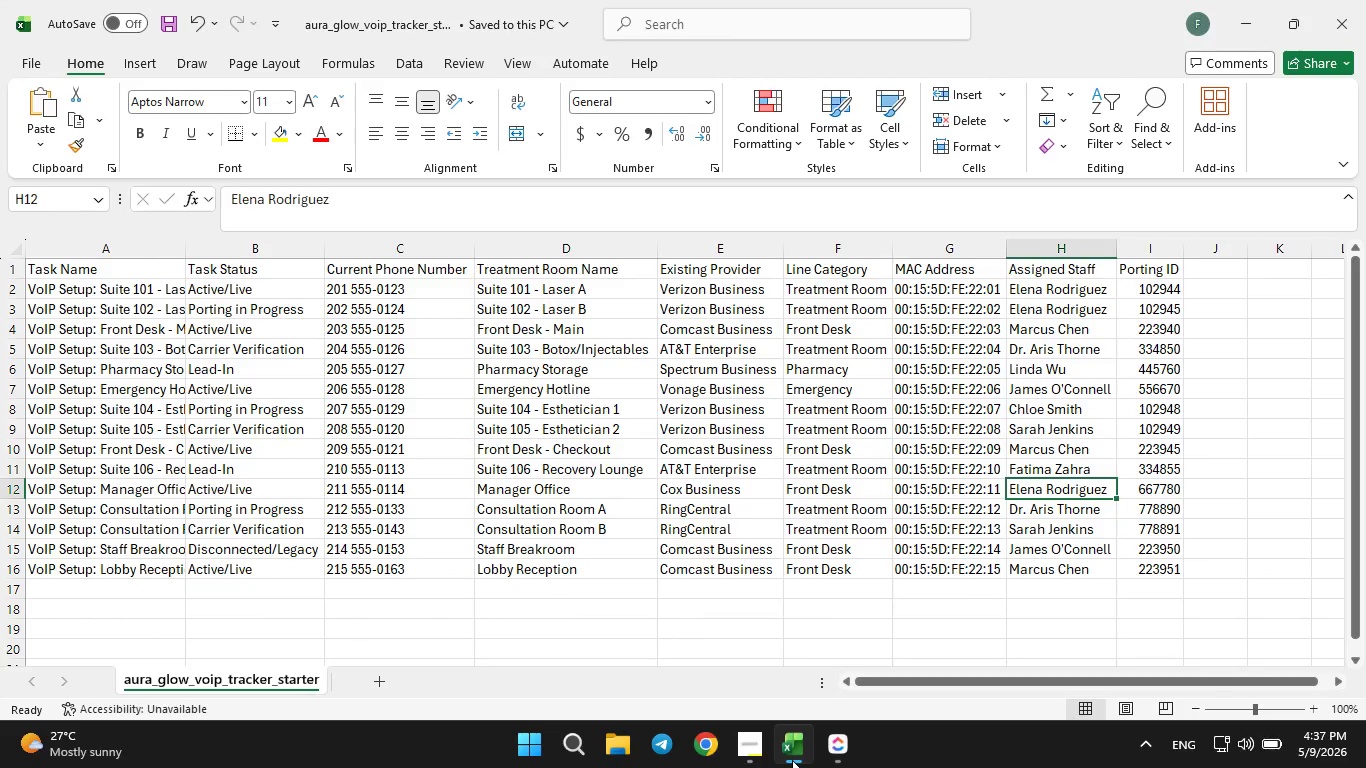 
wait(8.39)
 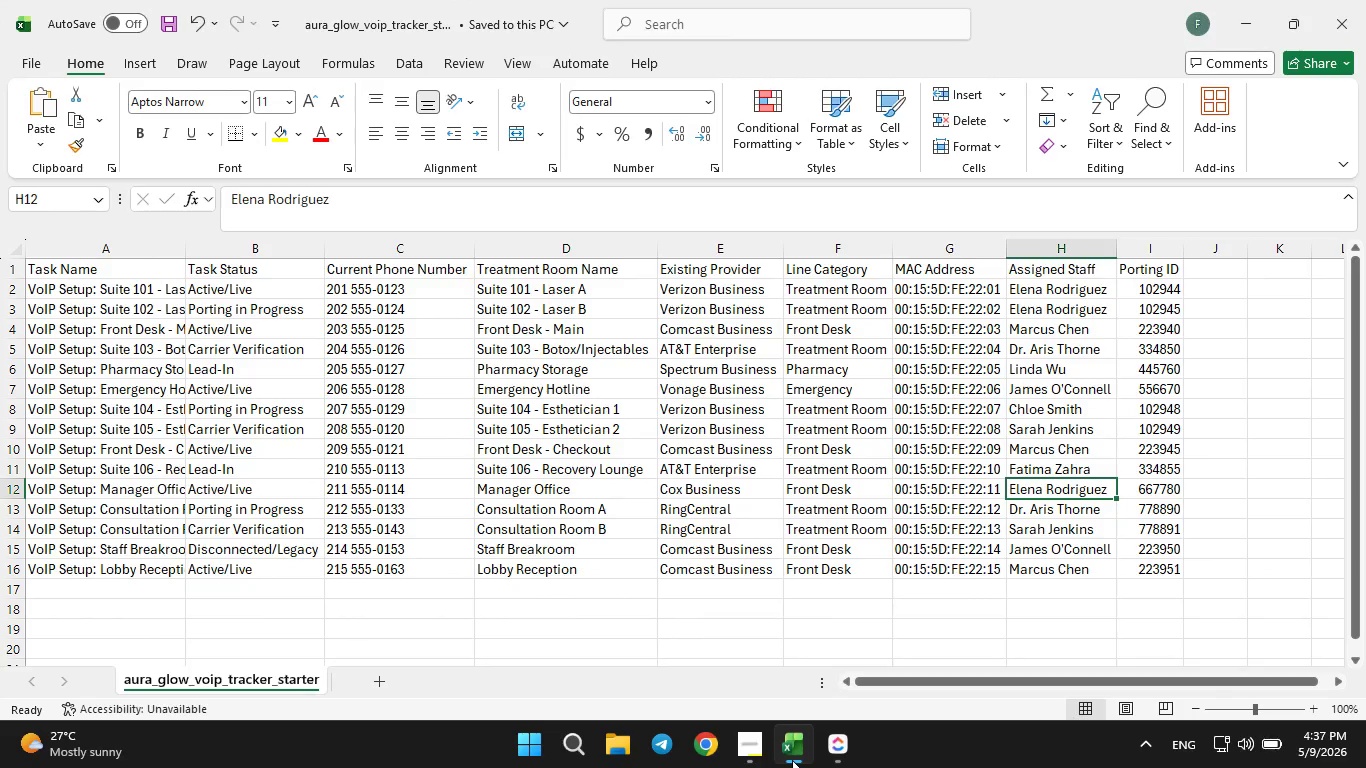 
left_click([852, 753])
 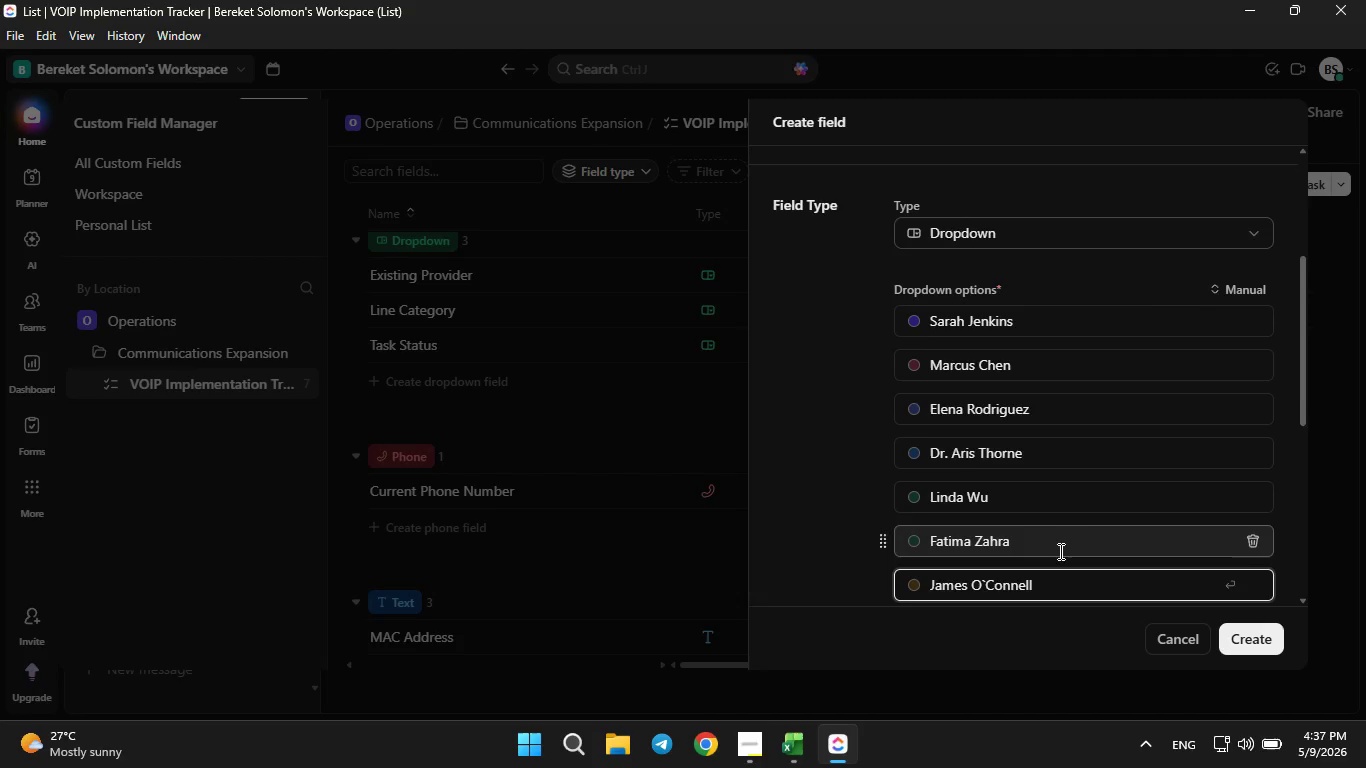 
scroll: coordinate [1059, 551], scroll_direction: down, amount: 2.0
 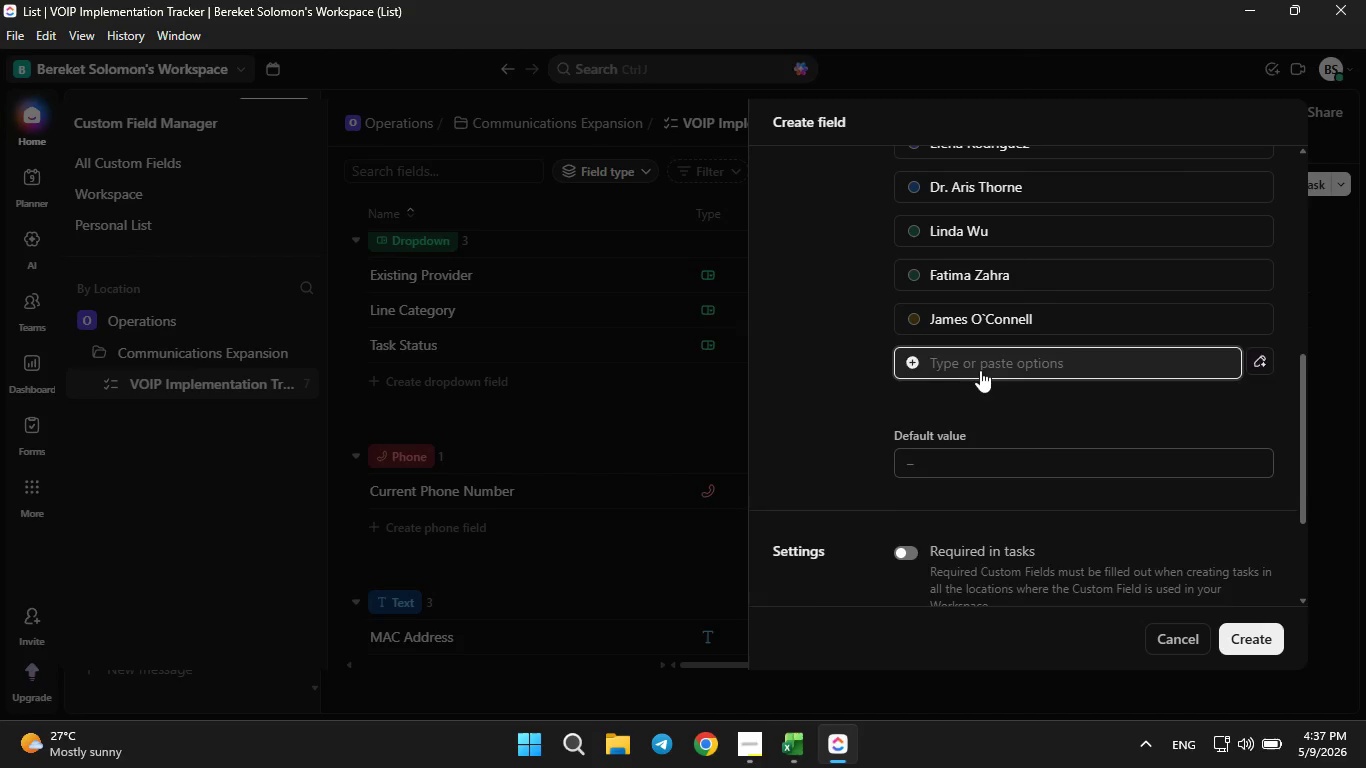 
left_click([980, 370])
 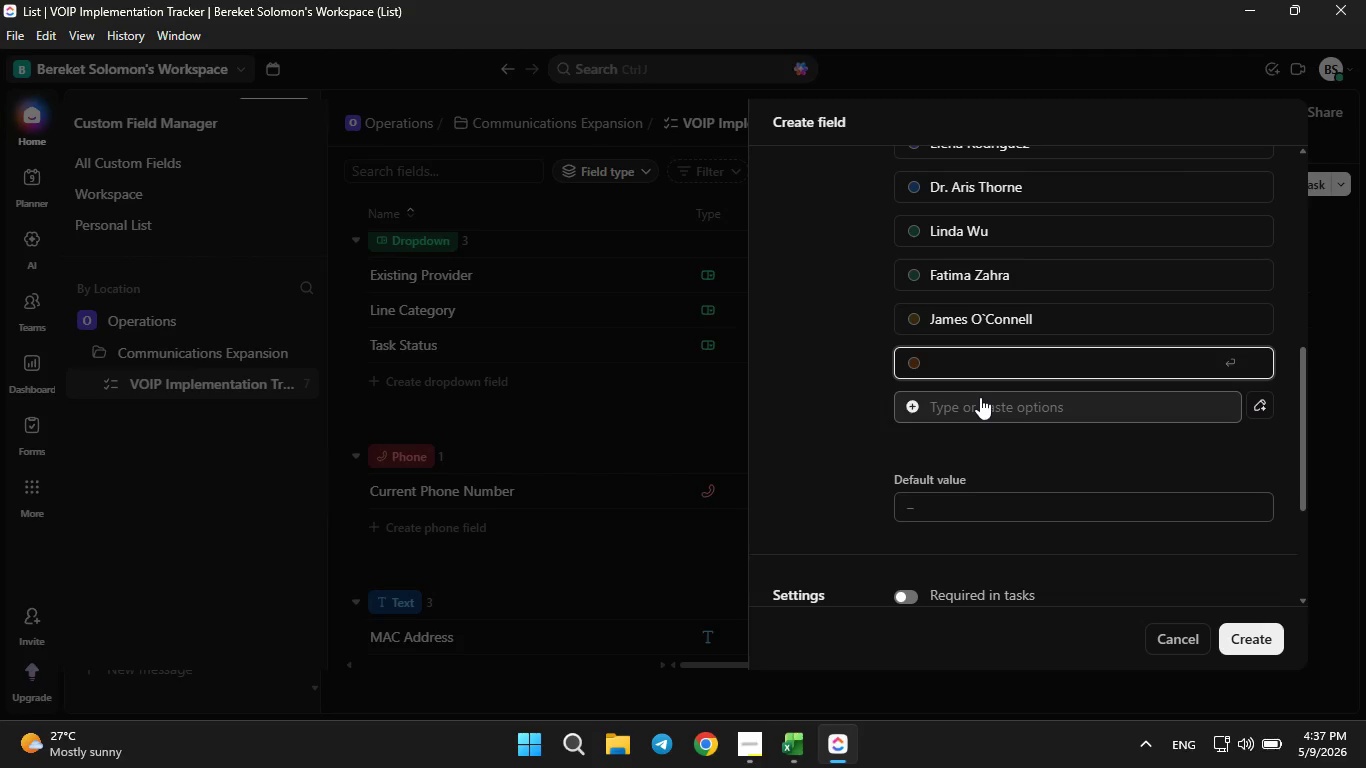 
type(Chloe Smith)
 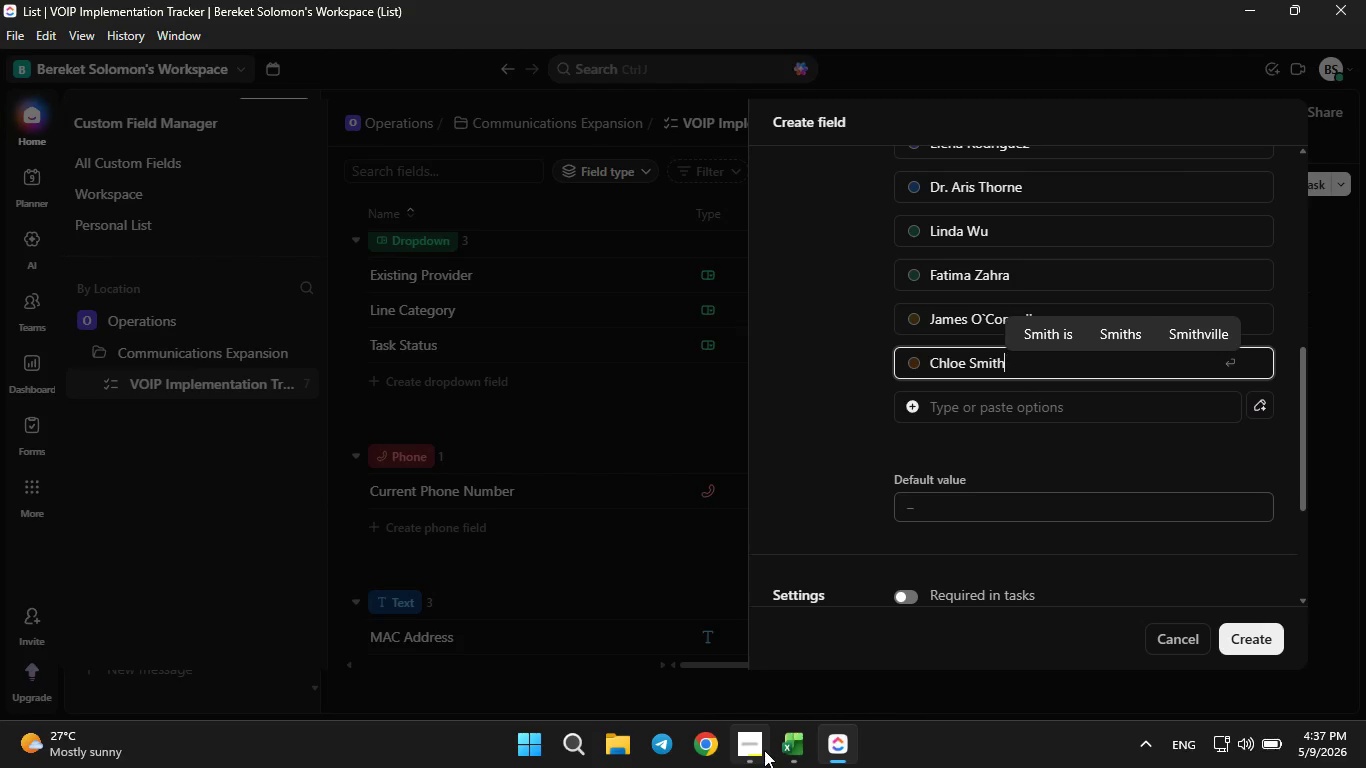 
left_click([784, 750])
 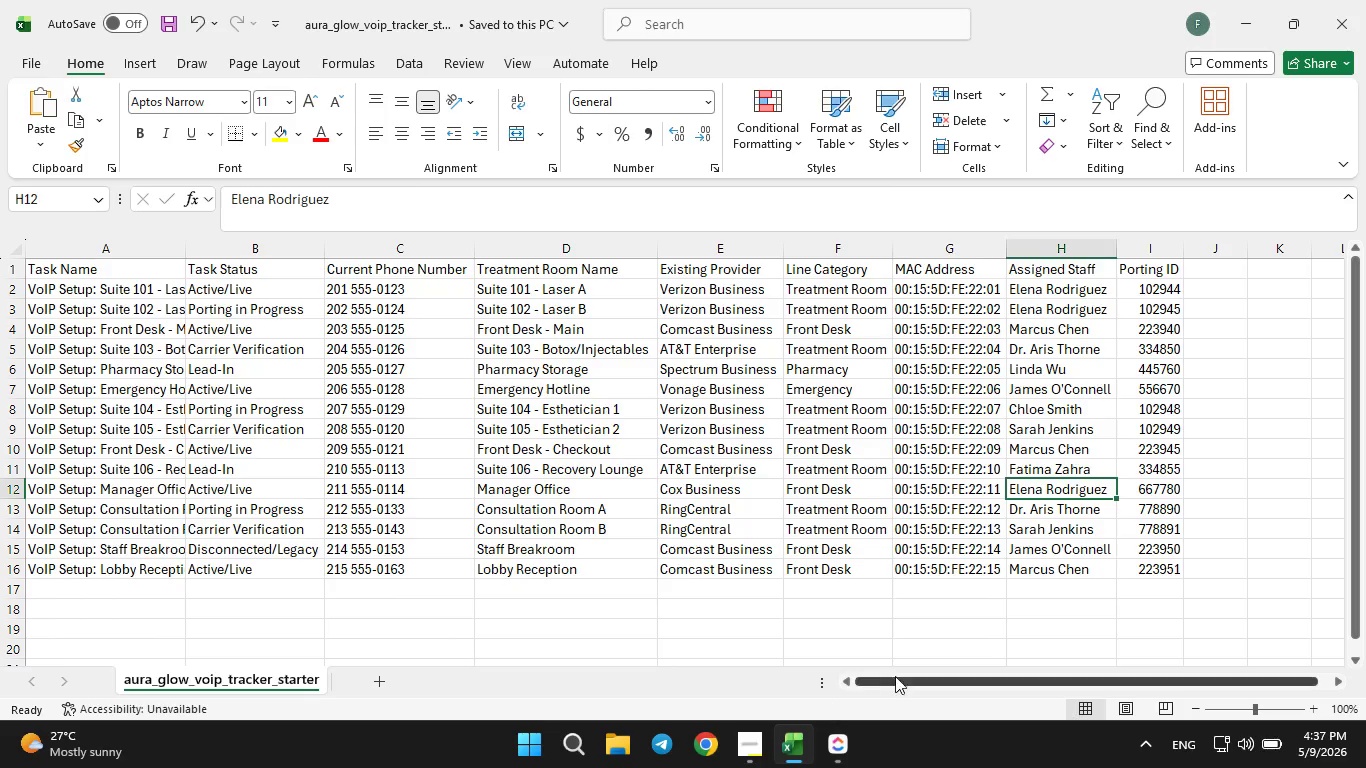 
wait(10.41)
 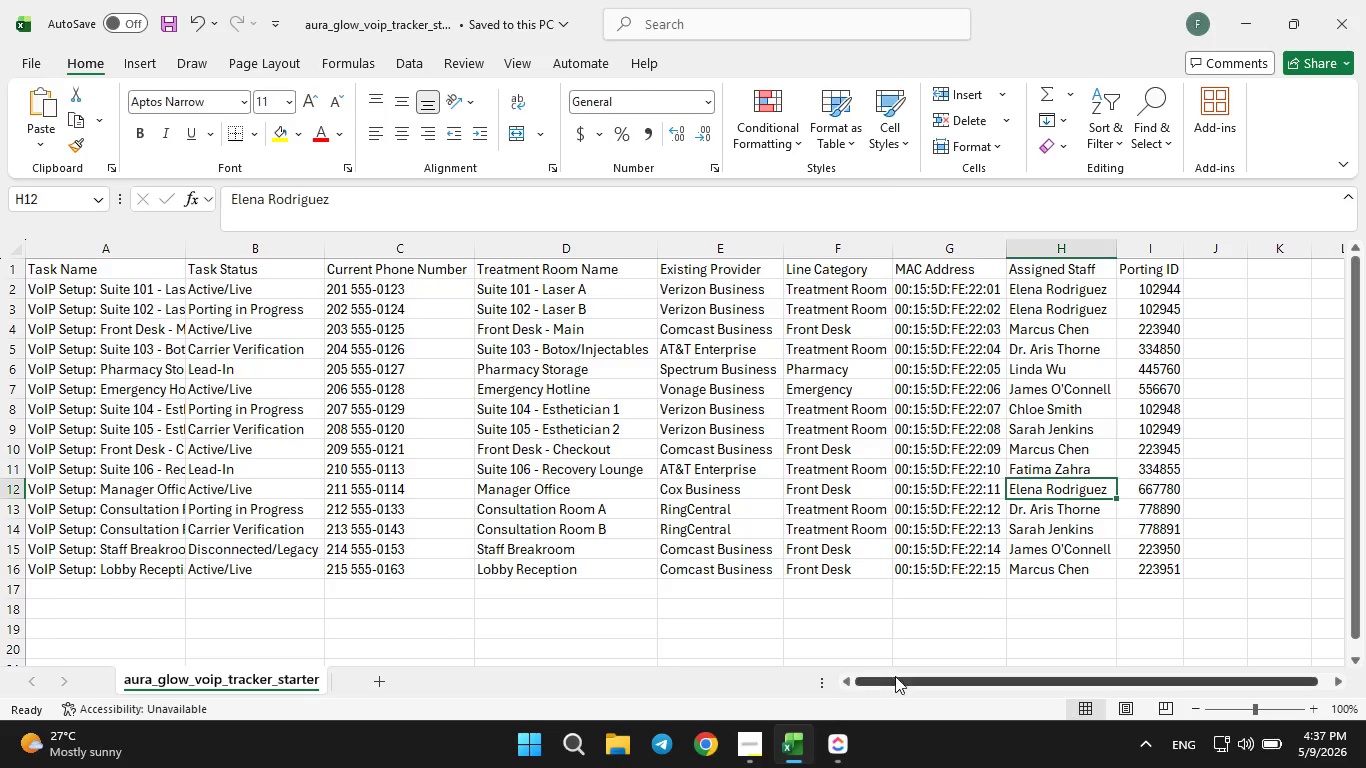 
left_click([833, 752])
 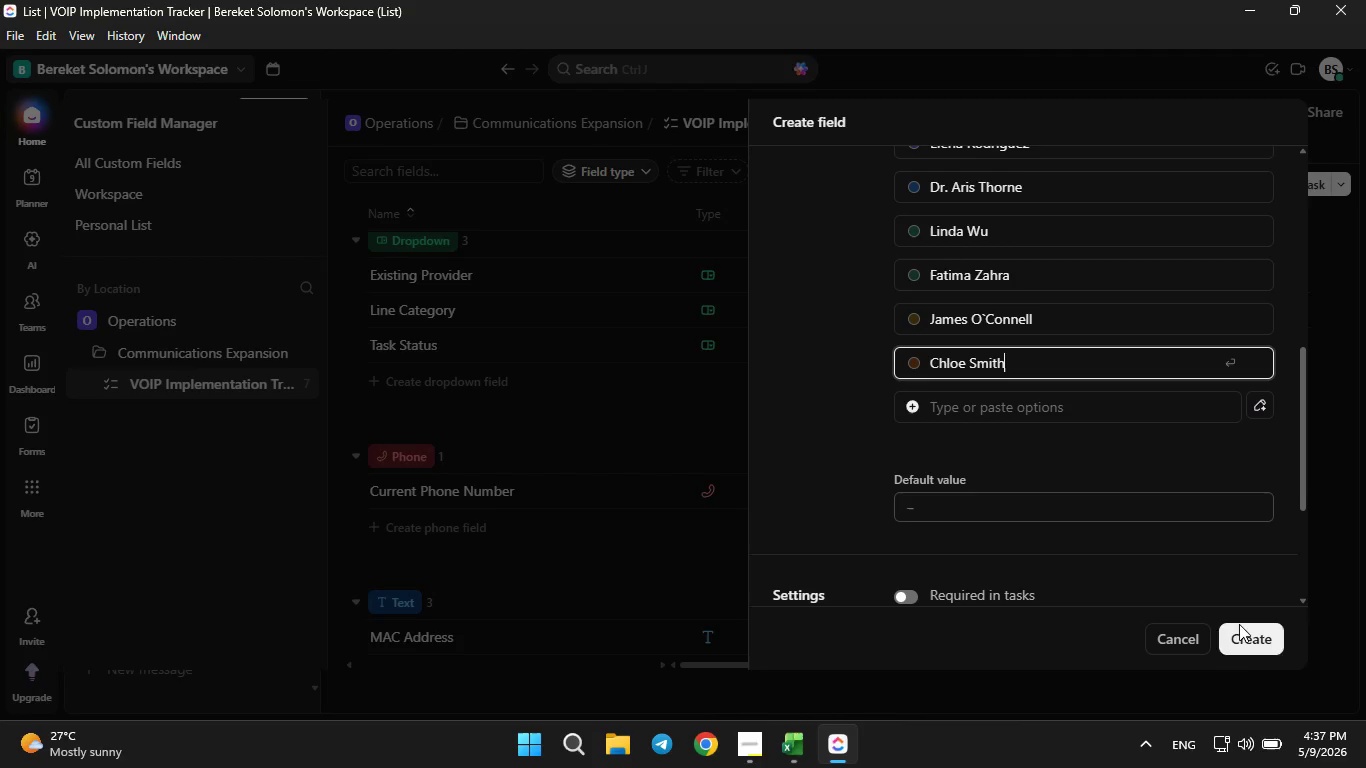 
left_click([1242, 635])
 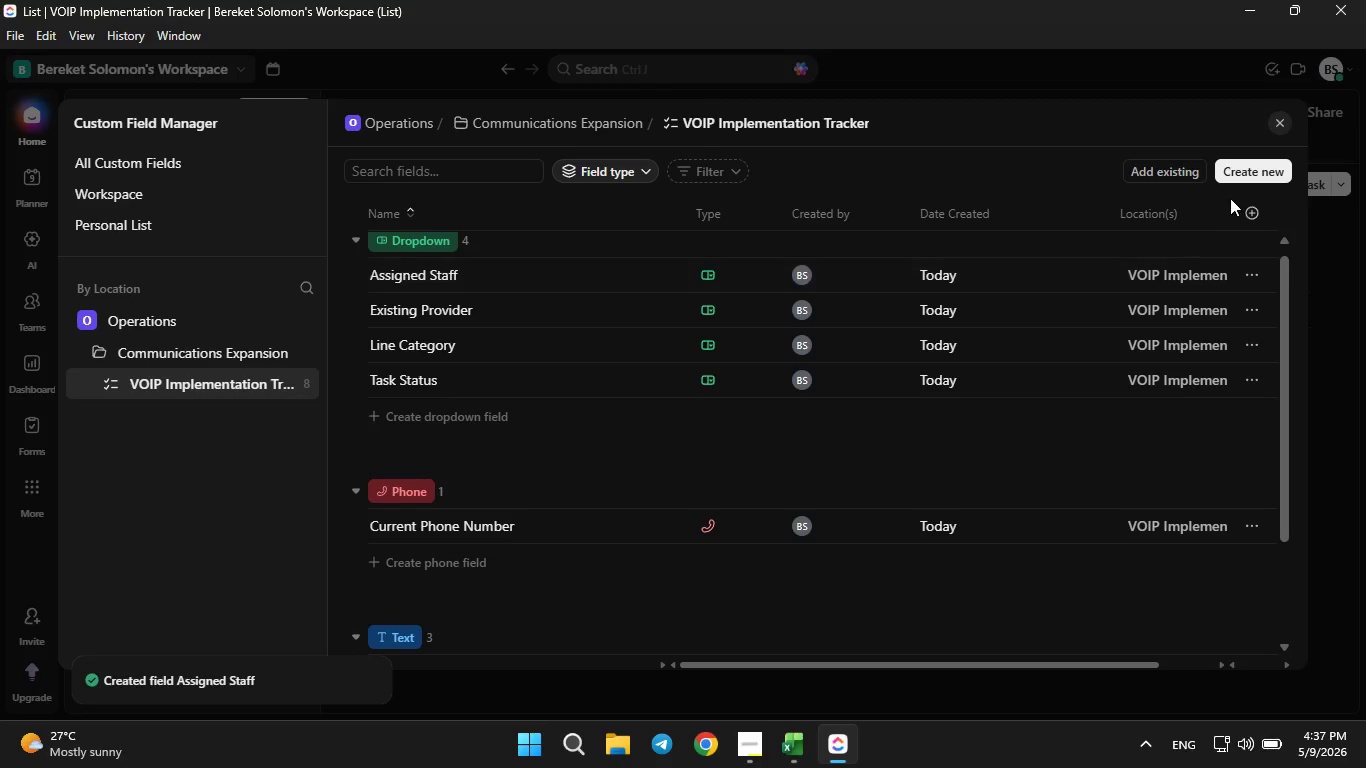 
double_click([1247, 165])
 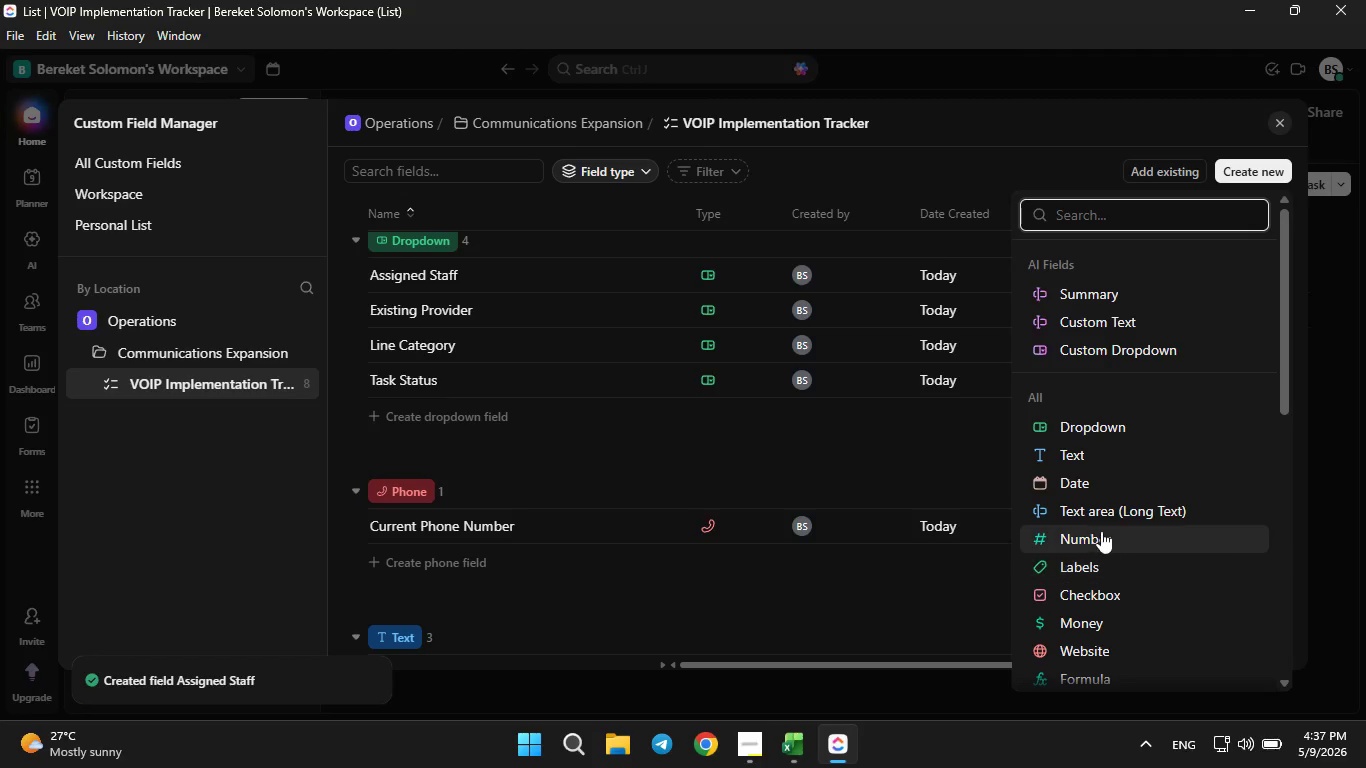 
left_click([1101, 530])
 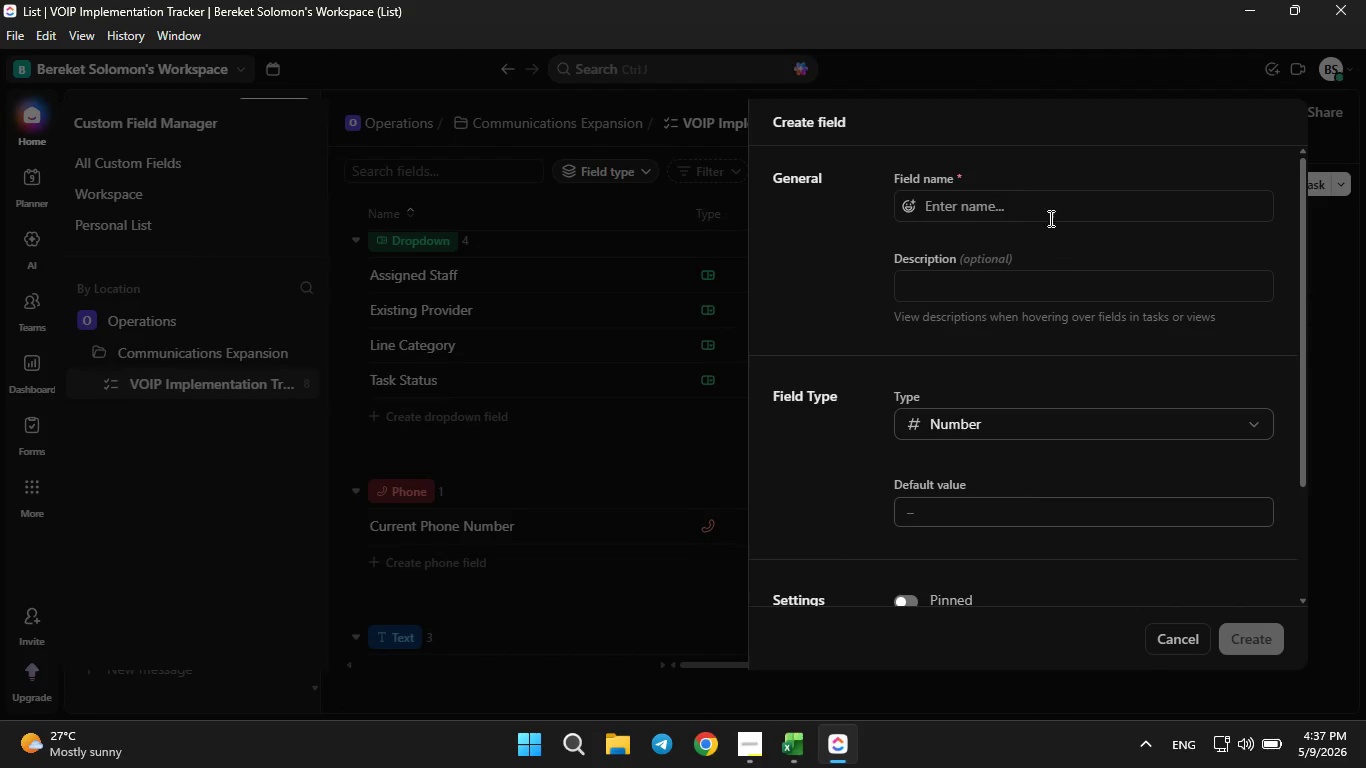 
left_click([1028, 187])
 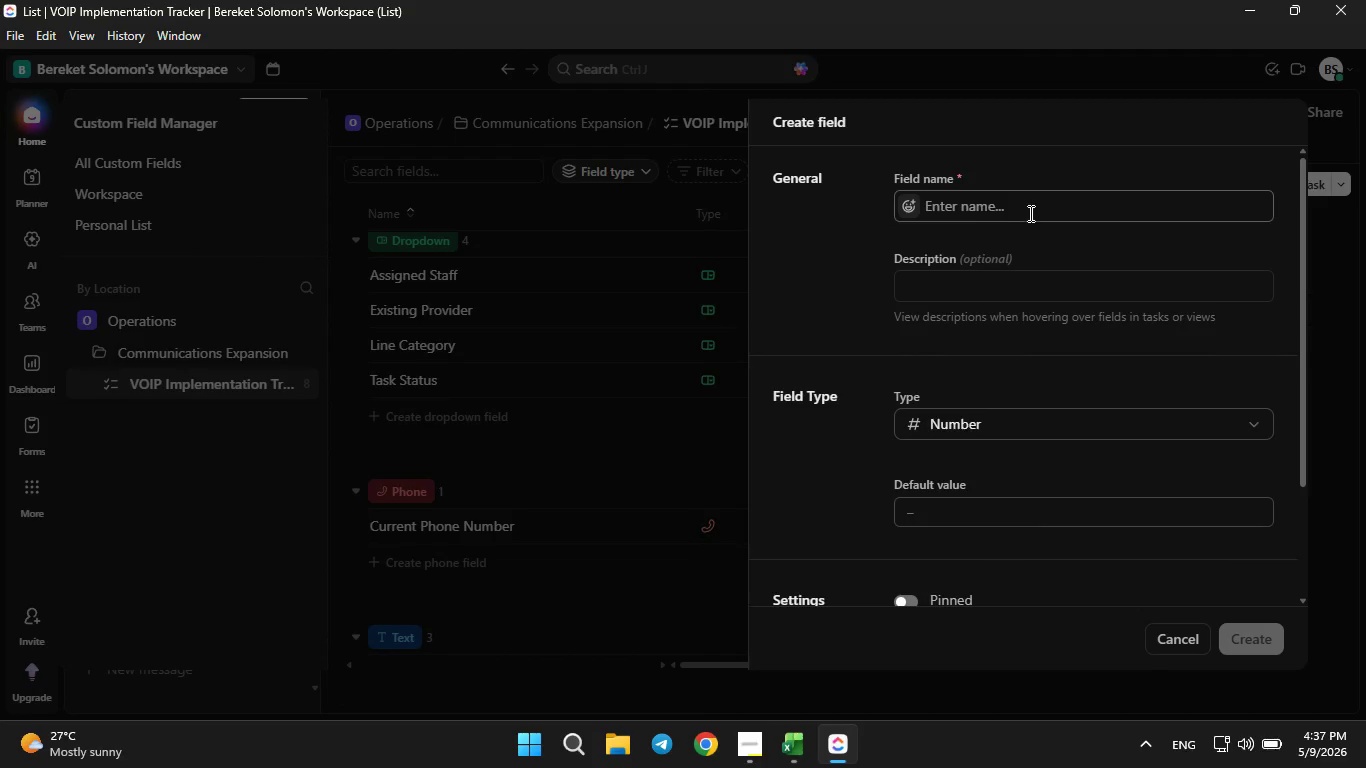 
left_click([1029, 210])
 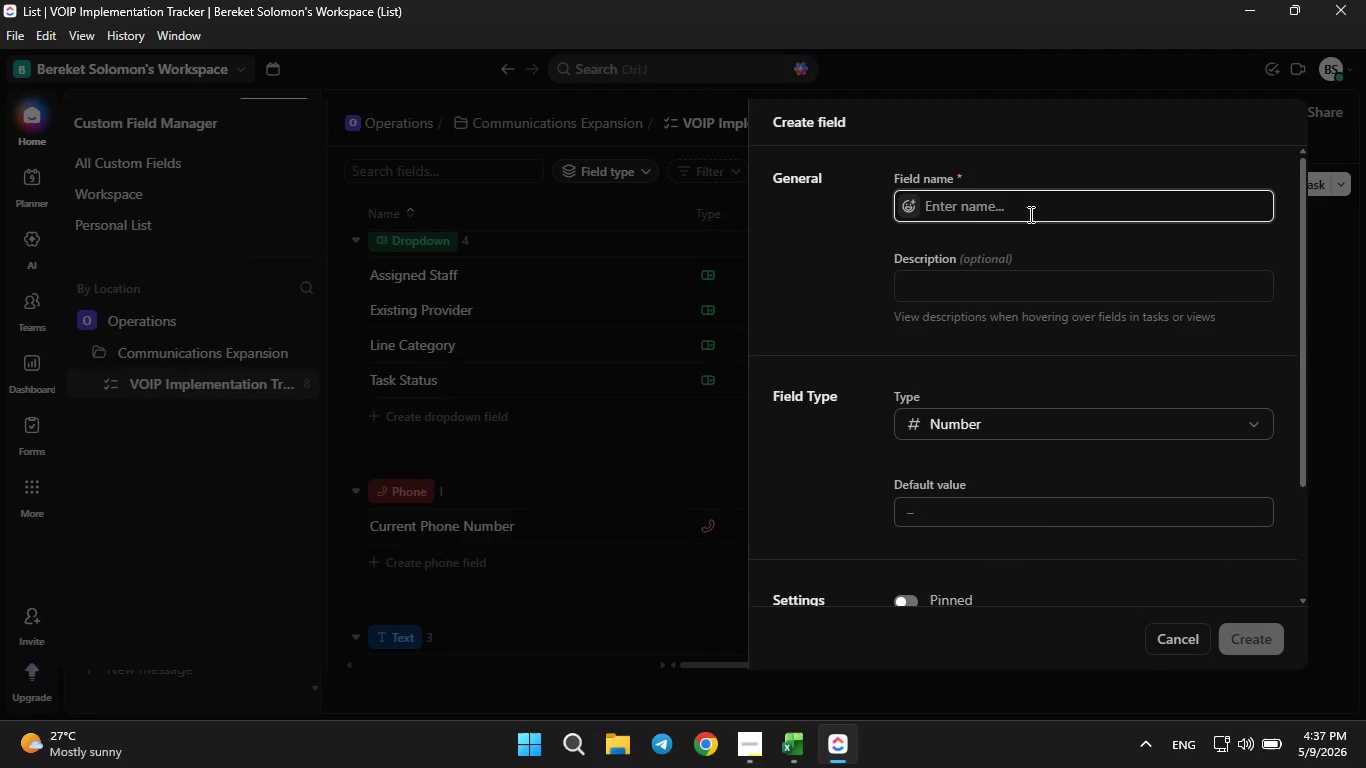 
type(Portingh)
key(Backspace)
type( ID)
 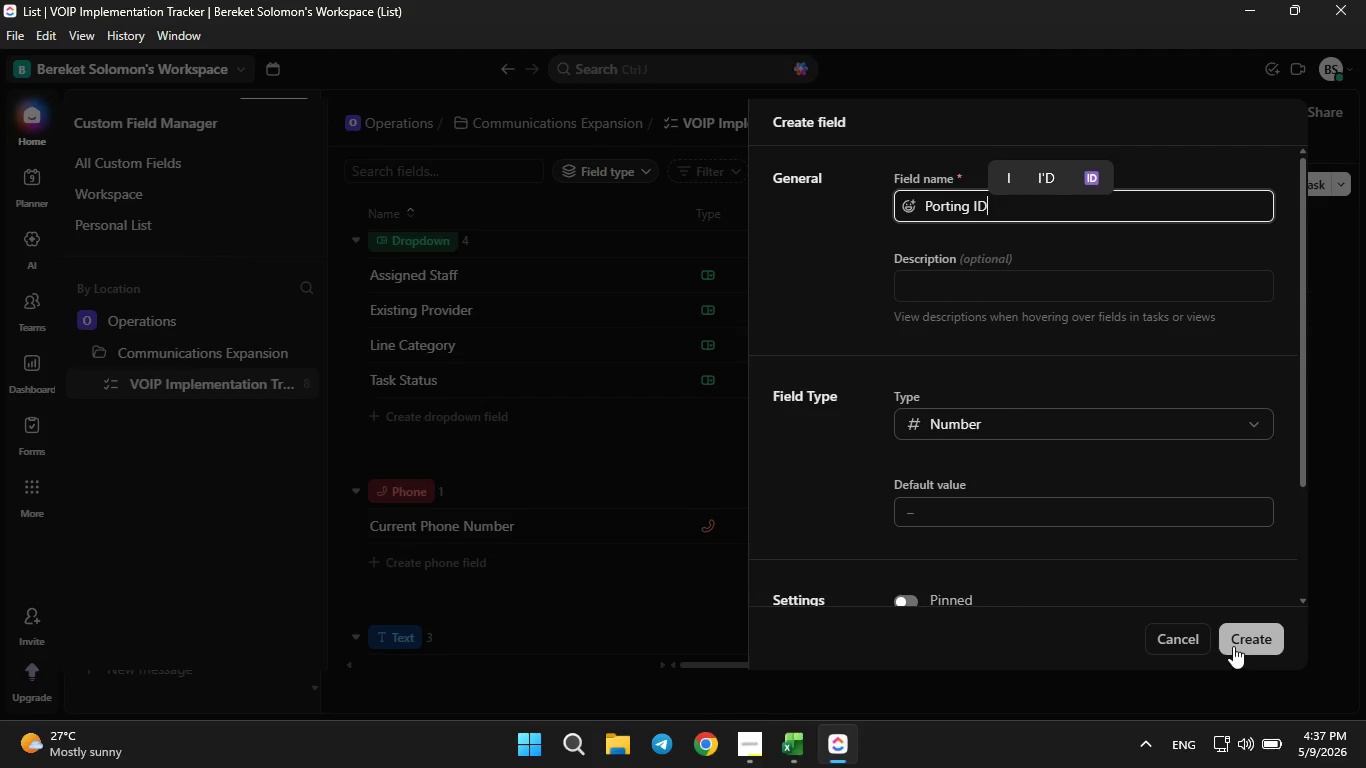 
left_click([1233, 646])
 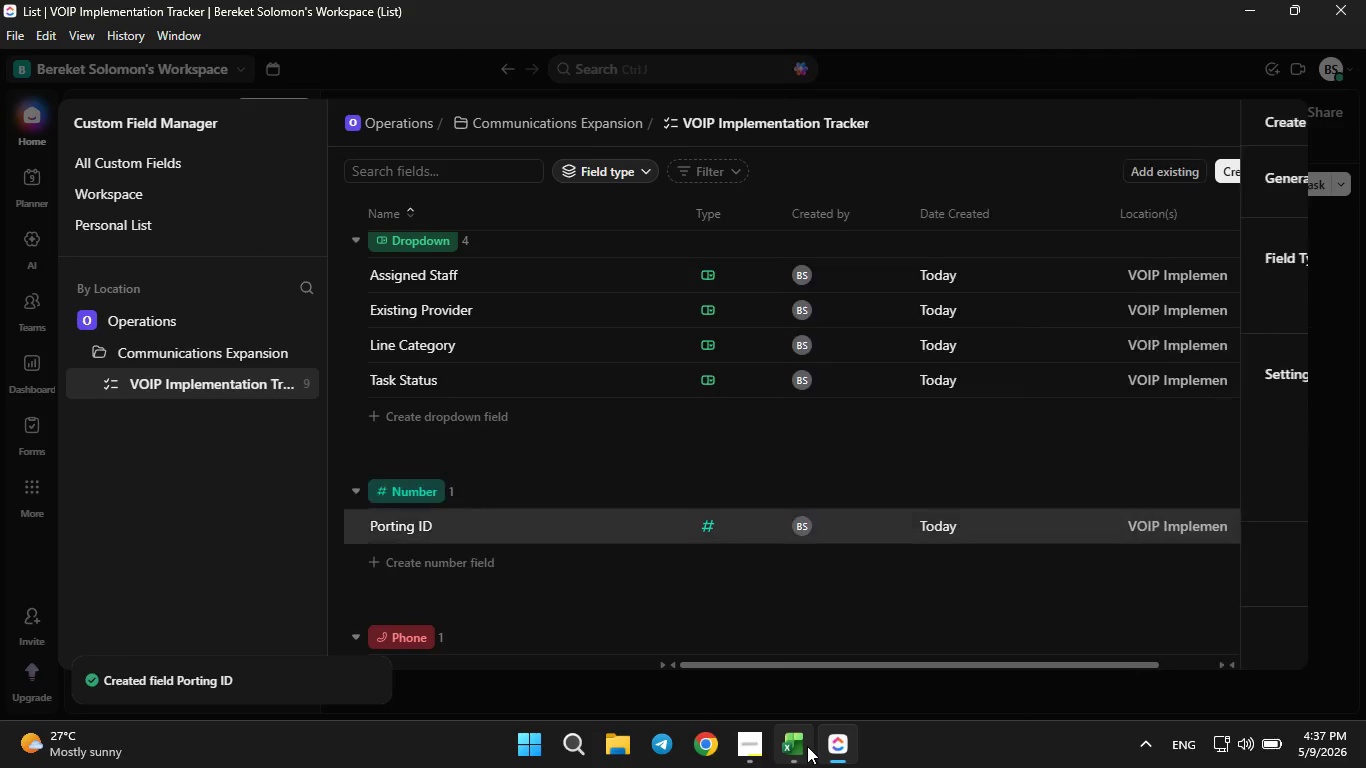 
left_click([807, 746])
 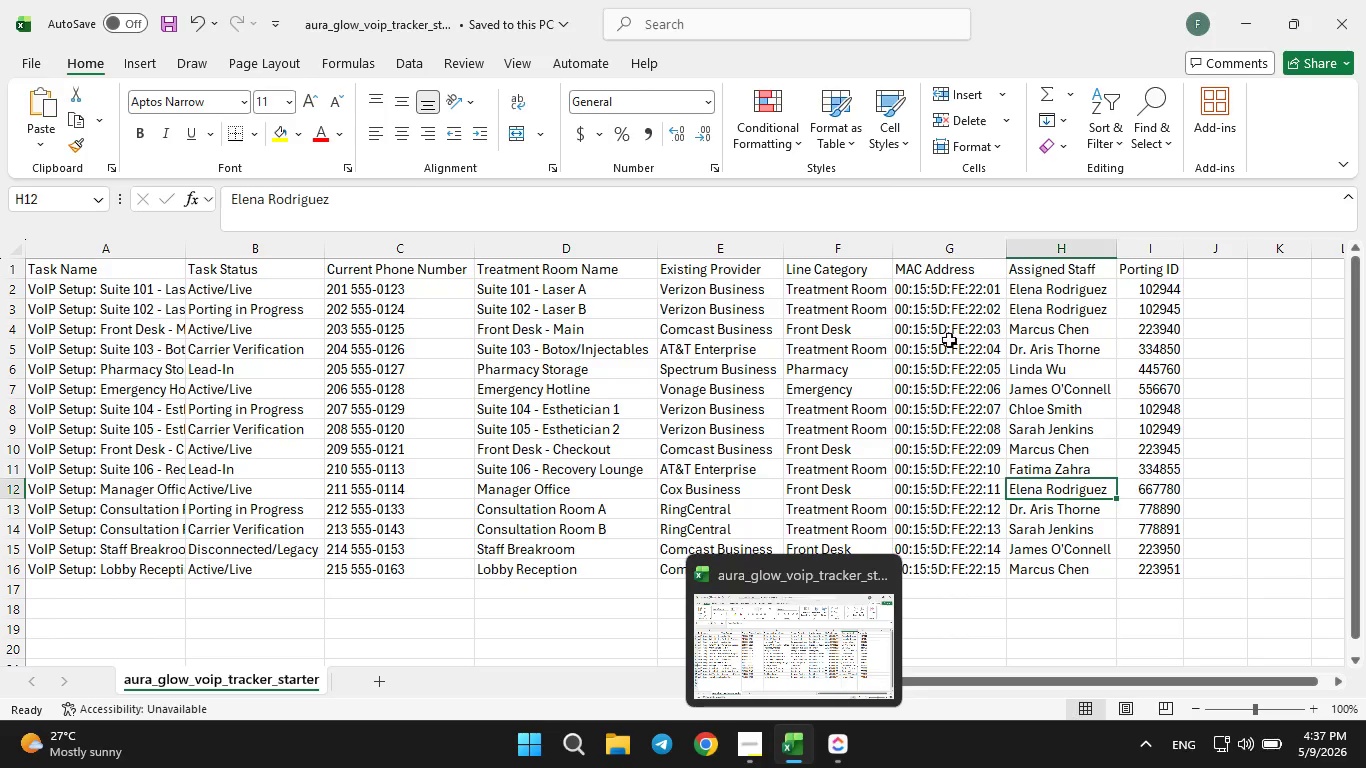 
left_click([1046, 295])
 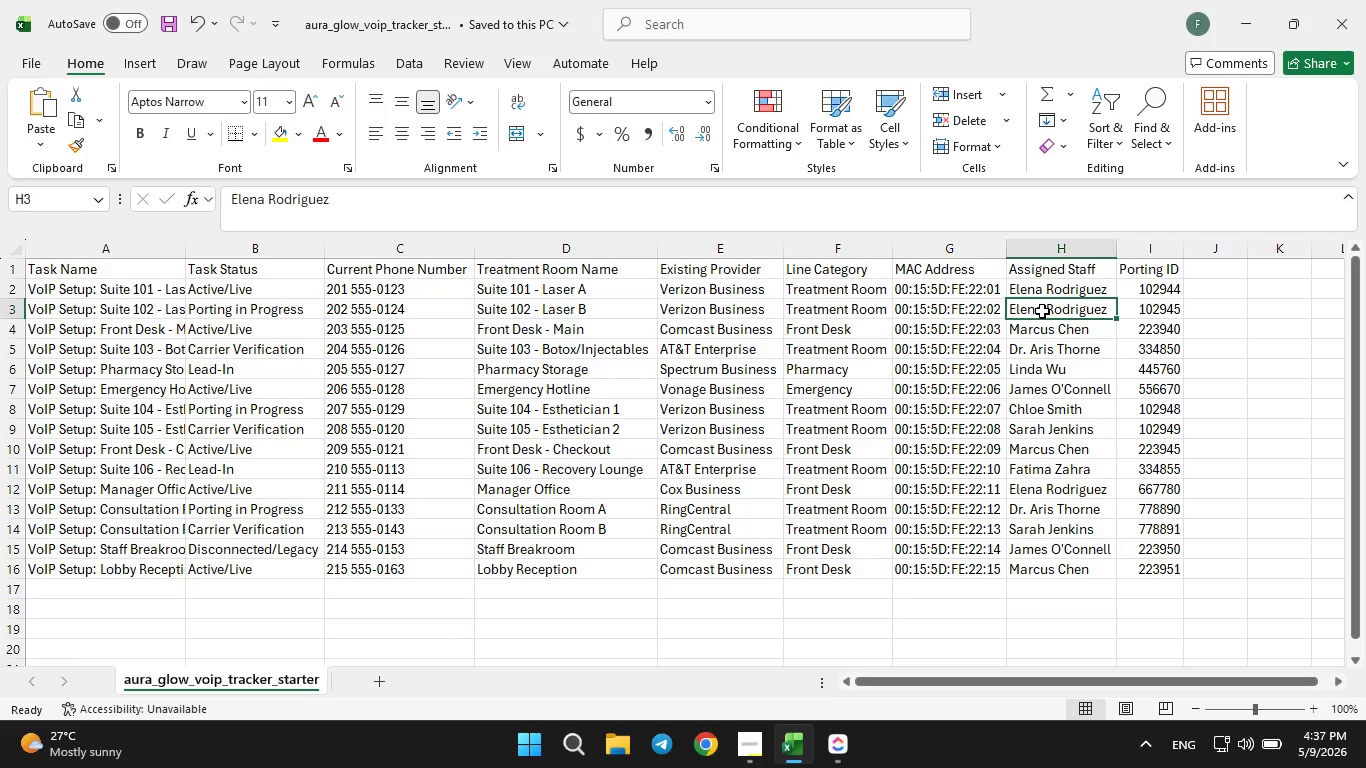 
left_click([1042, 310])
 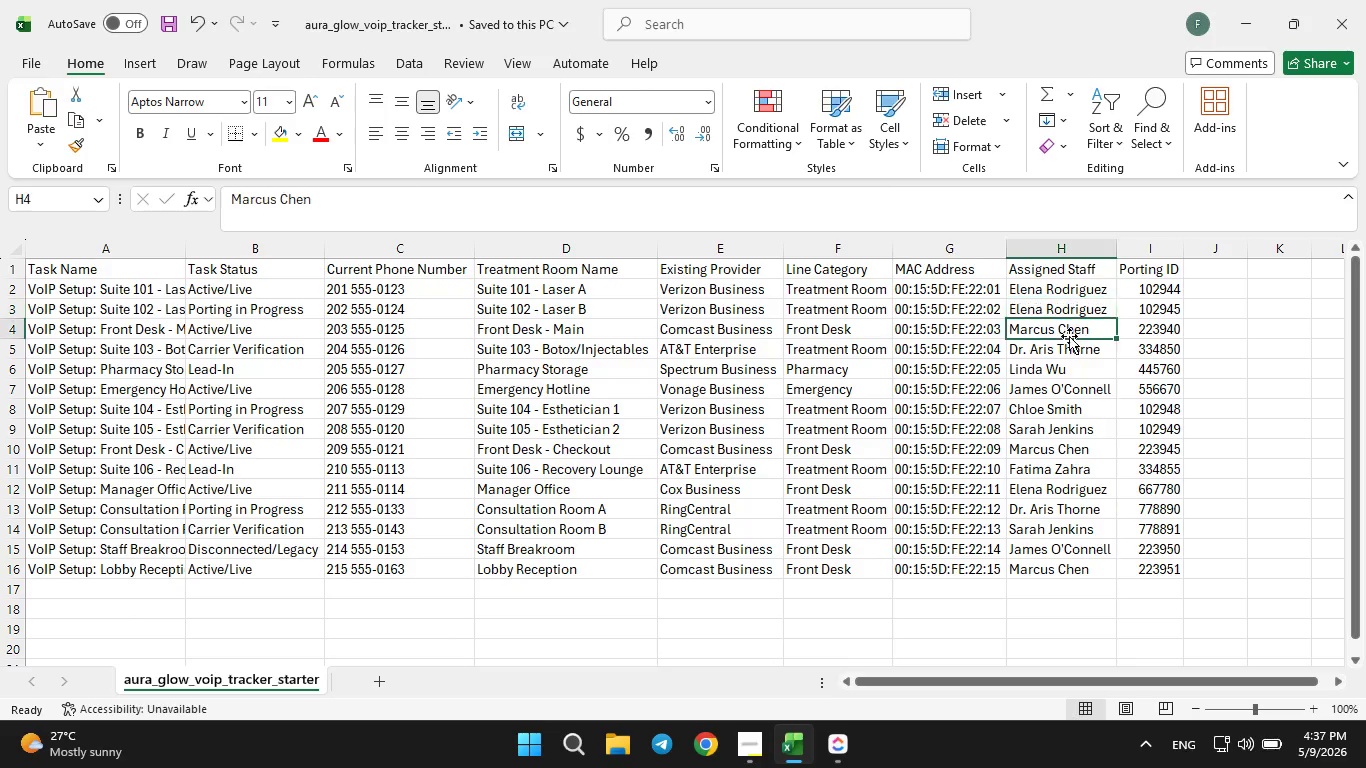 
left_click([1069, 336])
 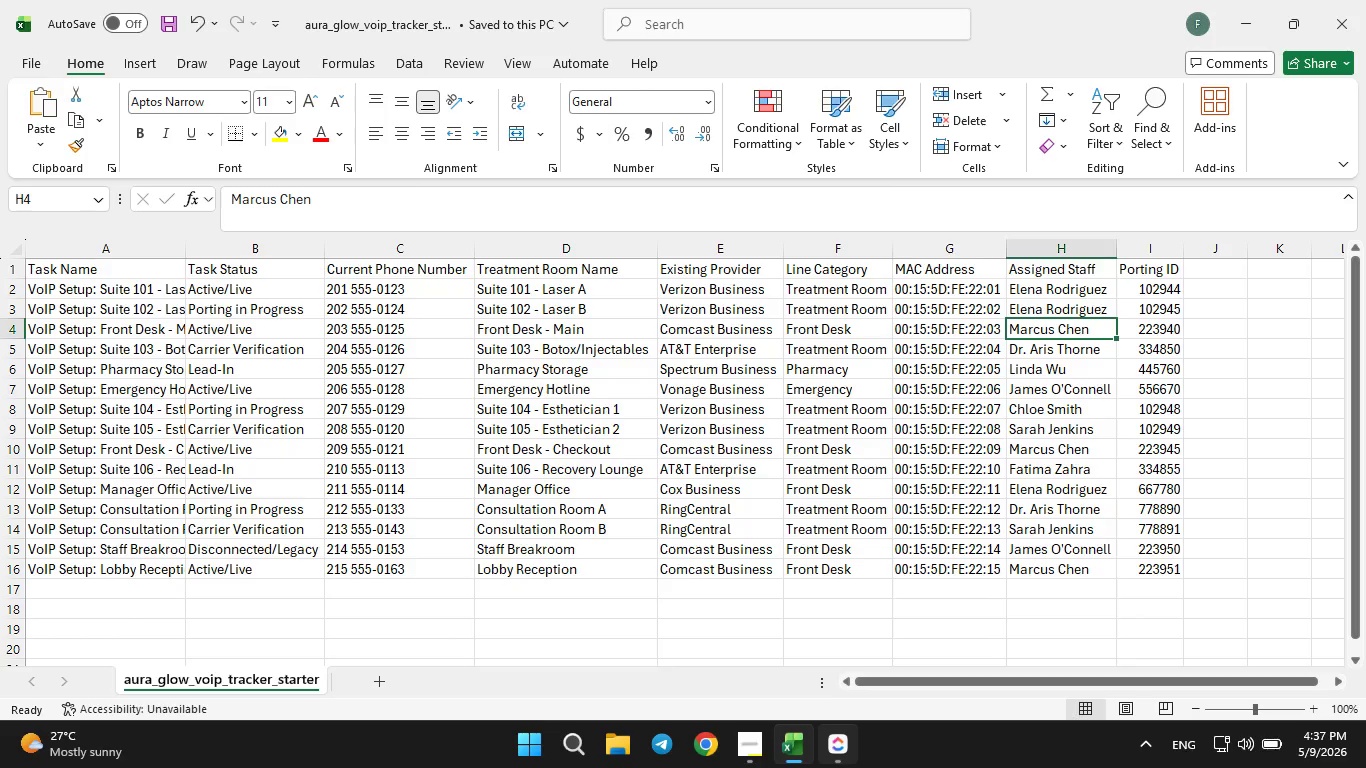 
left_click([841, 765])
 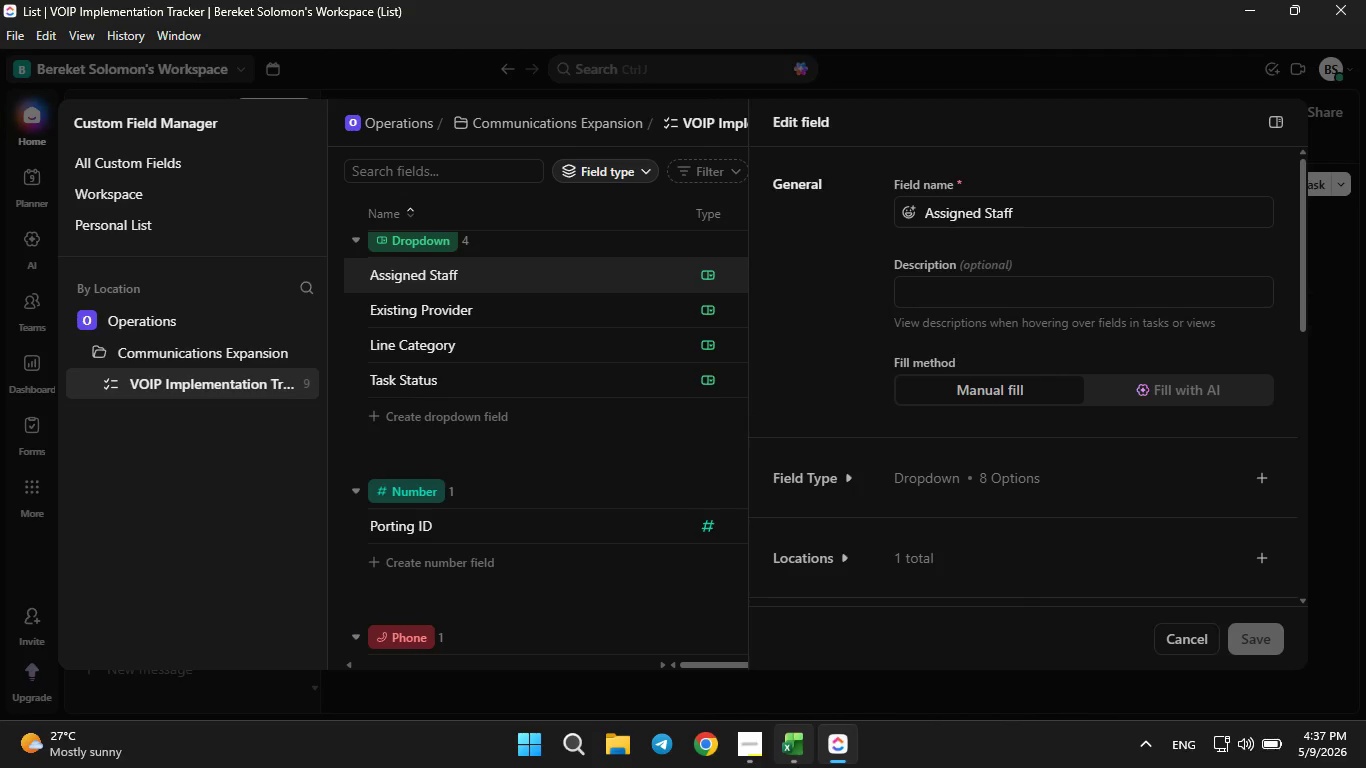 
wait(5.14)
 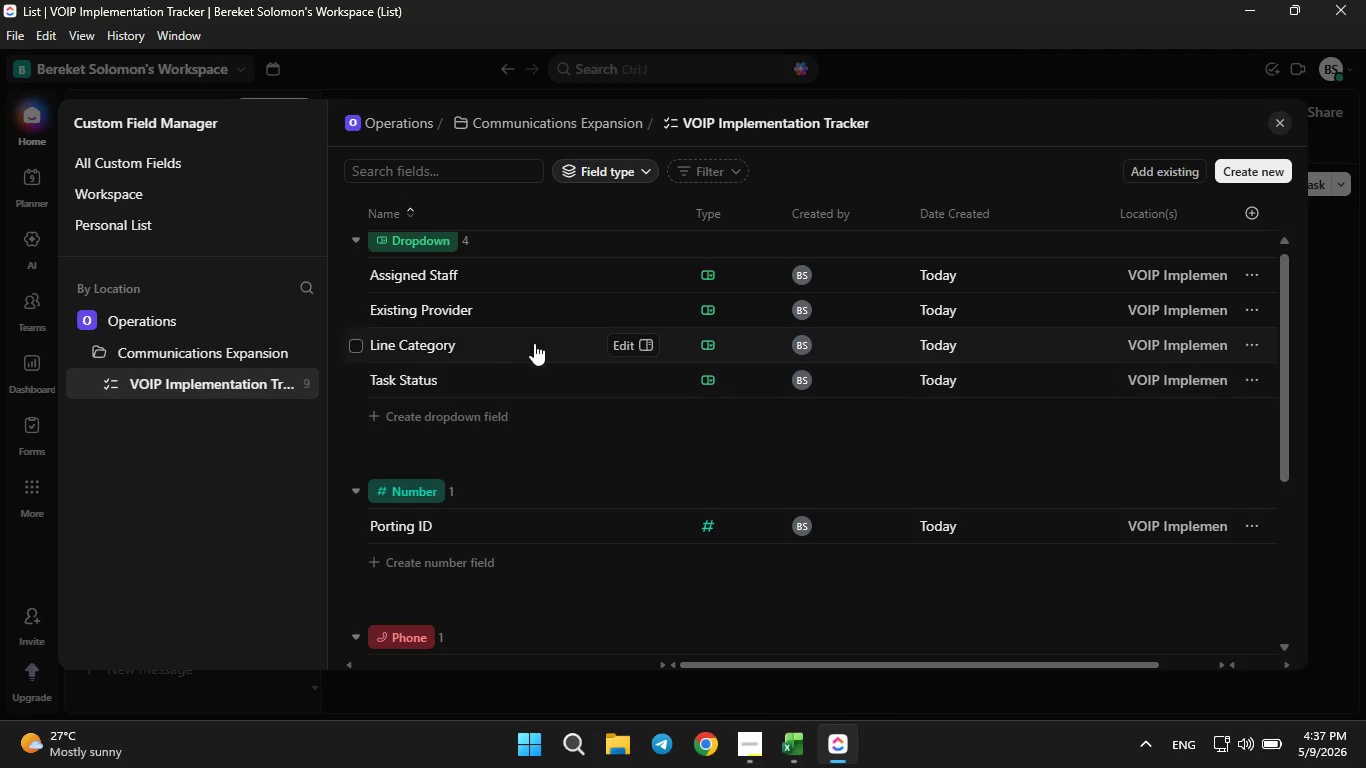 
left_click([817, 482])
 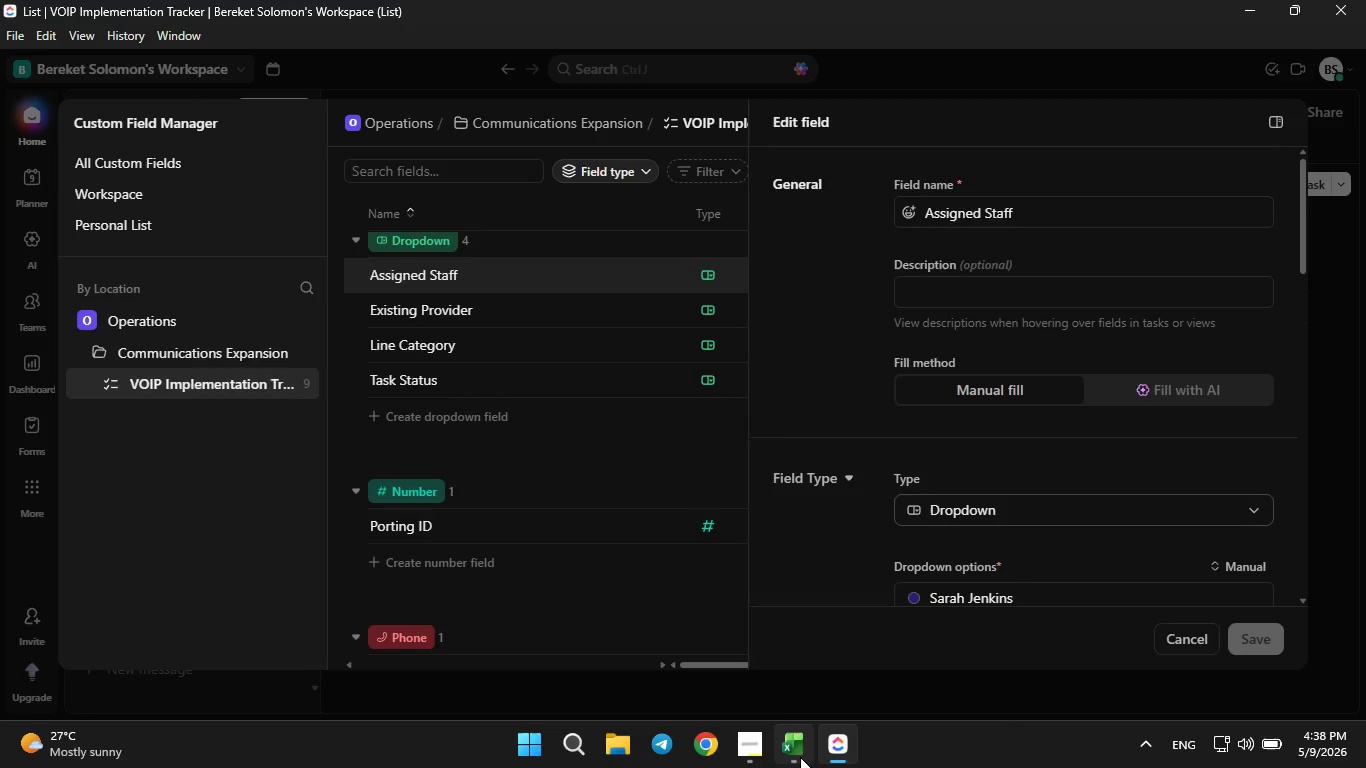 
left_click([800, 757])
 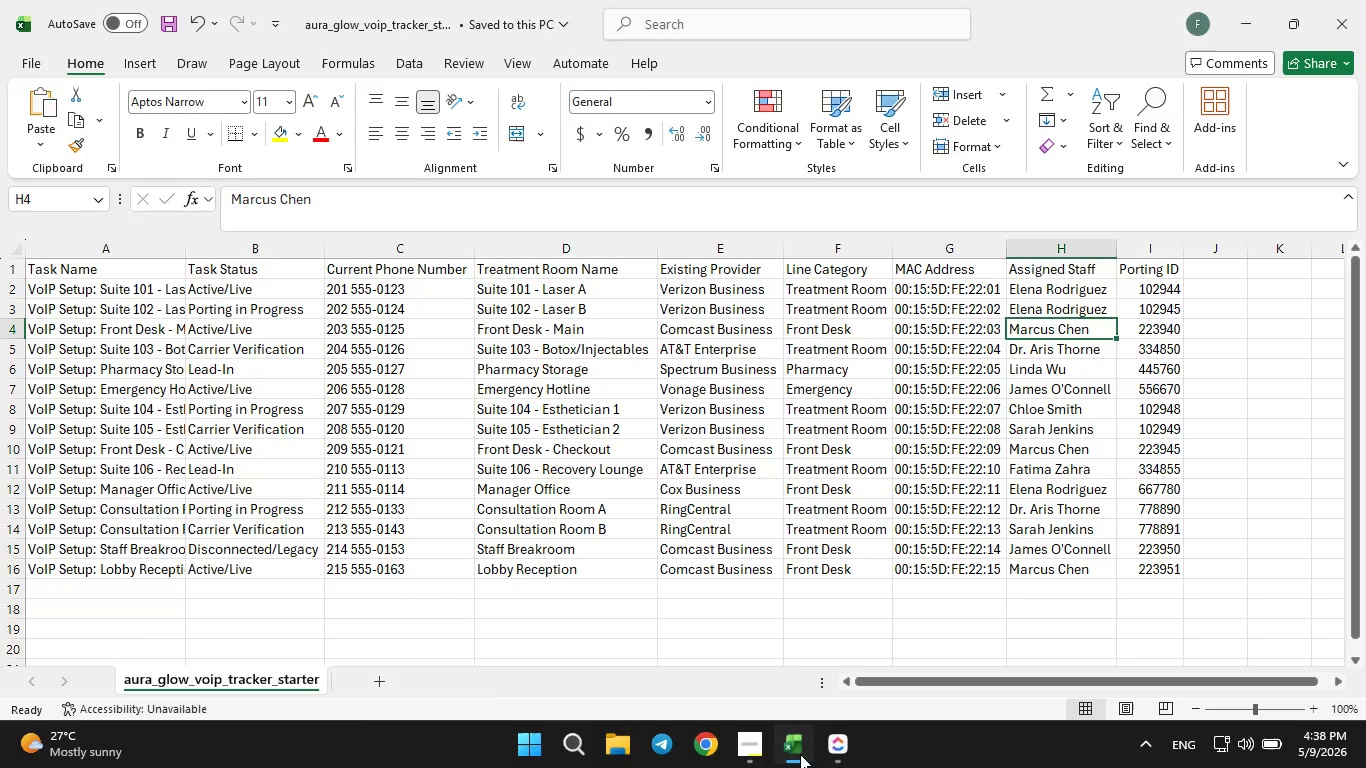 
left_click([800, 754])
 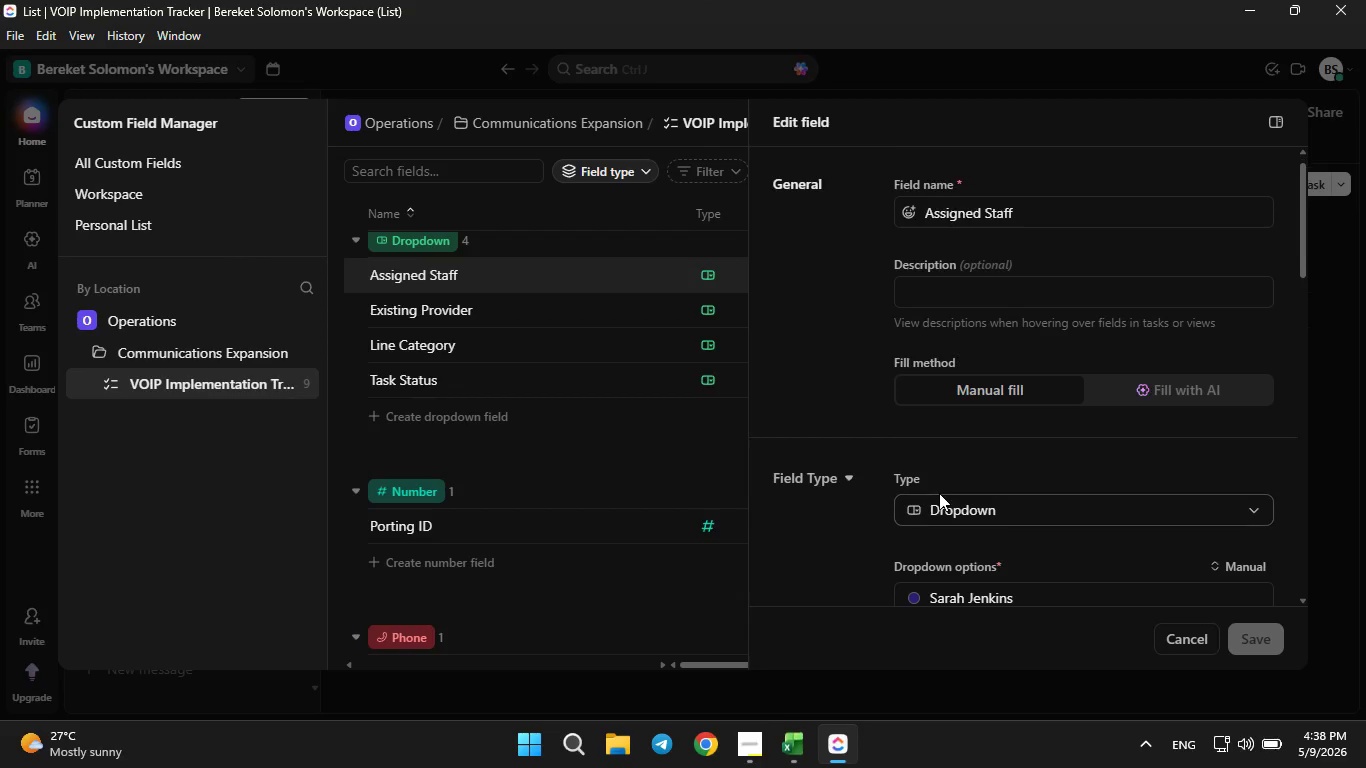 
scroll: coordinate [939, 493], scroll_direction: down, amount: 2.0
 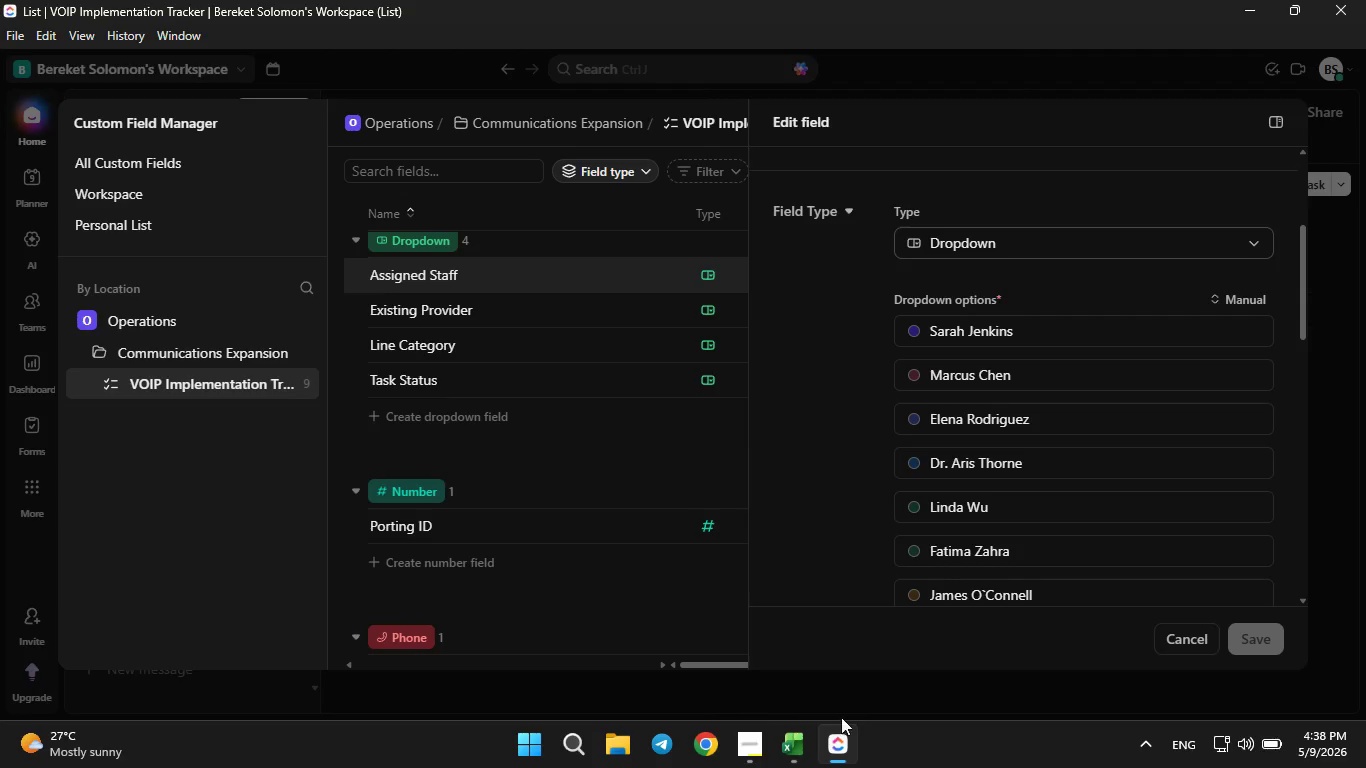 
left_click([790, 746])
 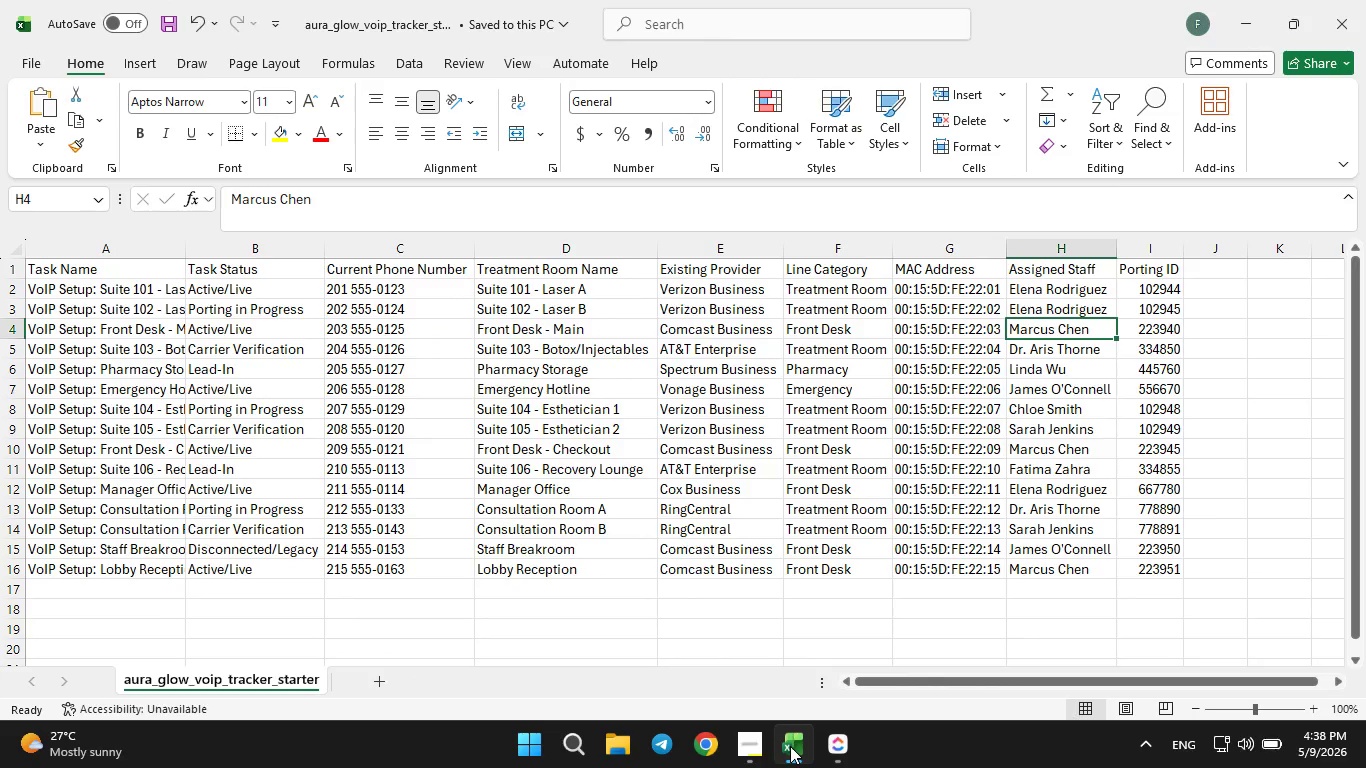 
left_click([790, 746])
 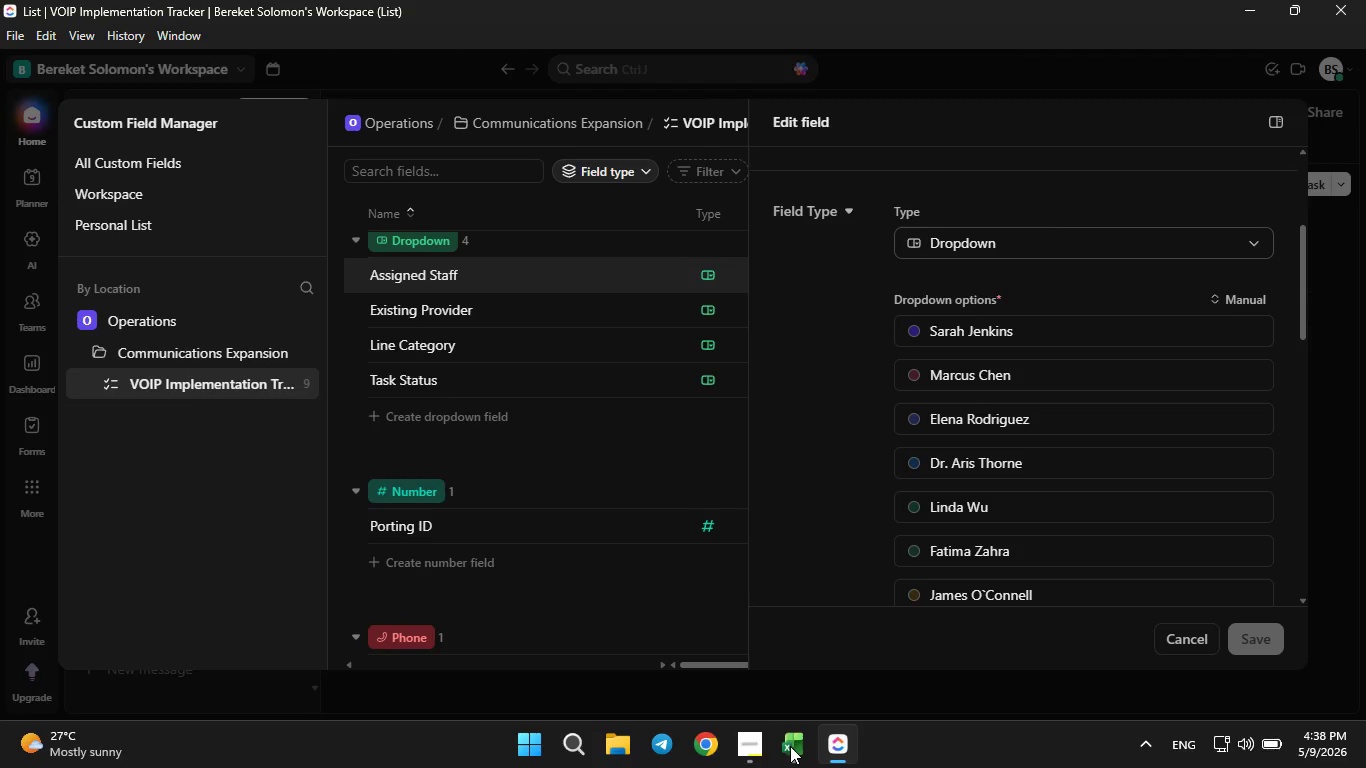 
left_click([790, 746])
 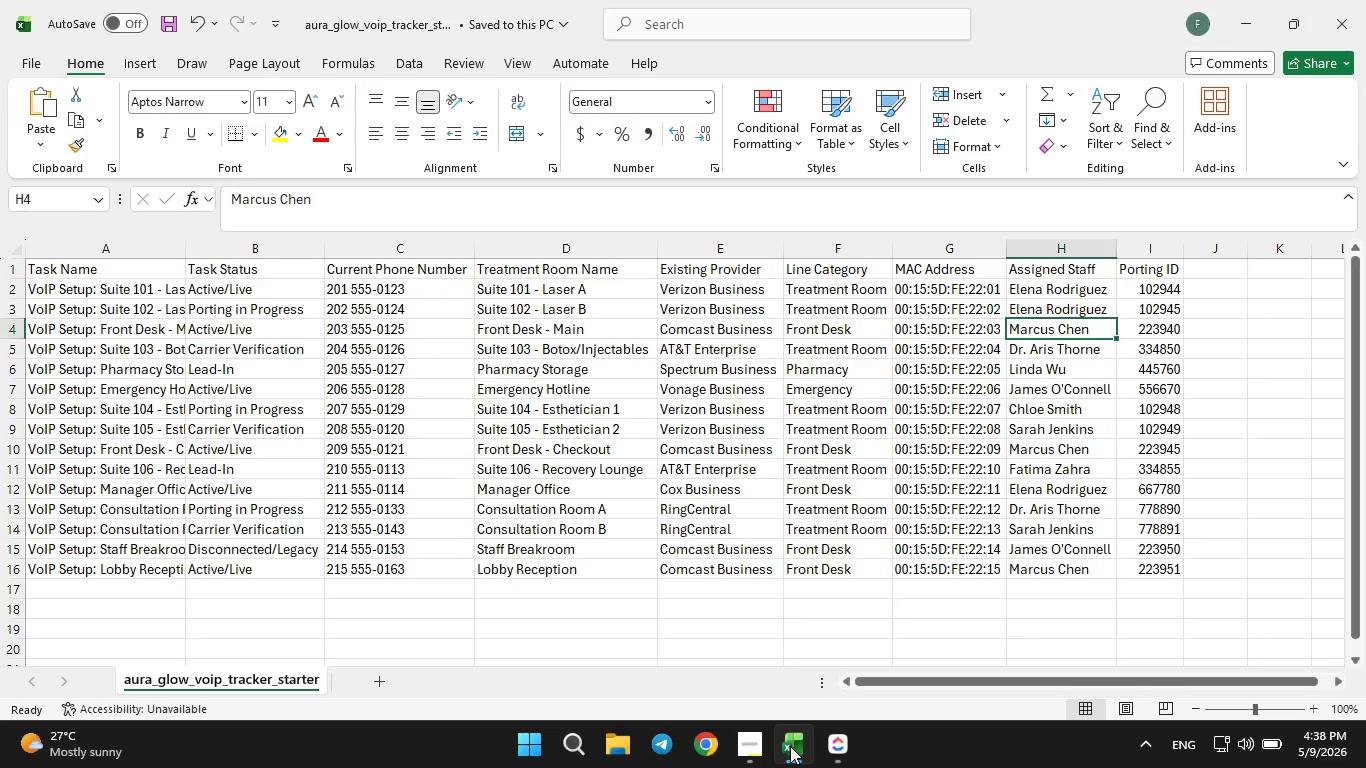 
left_click([790, 746])
 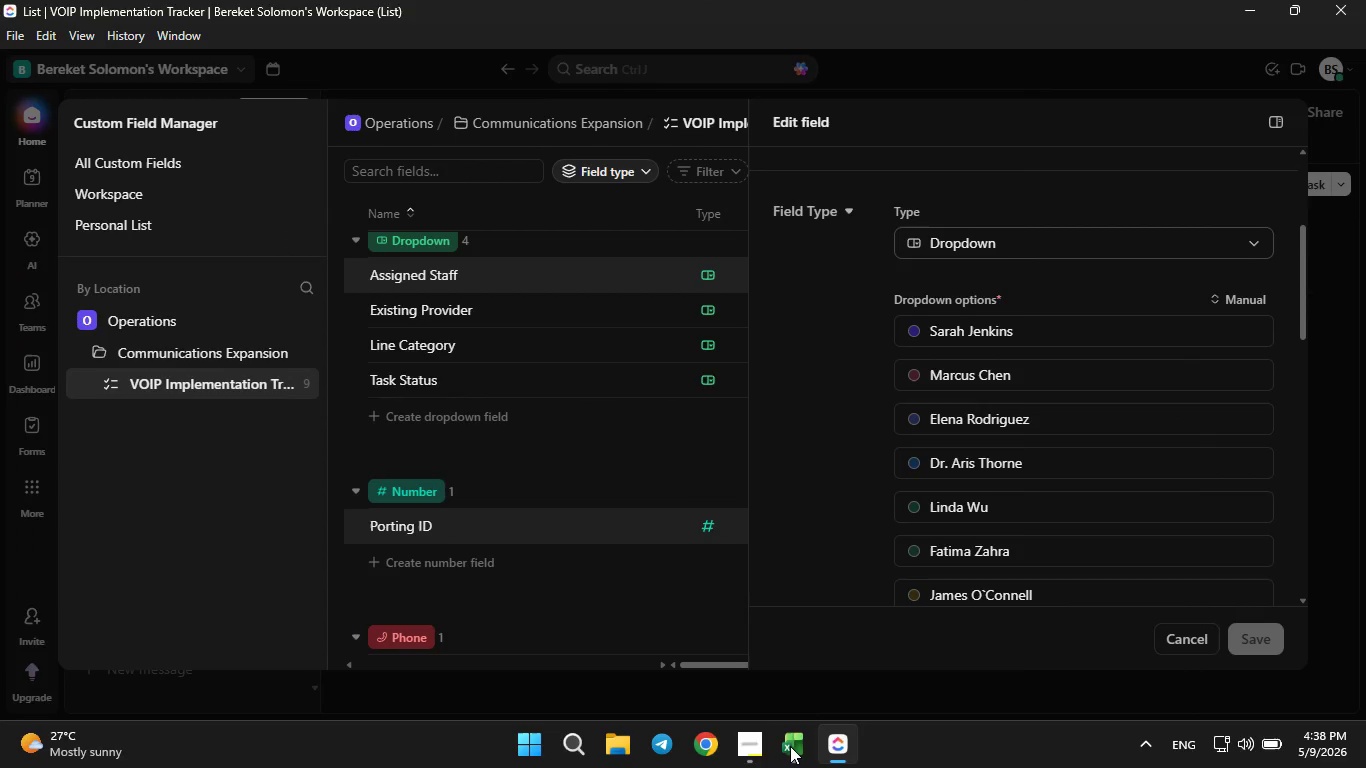 
left_click([790, 746])
 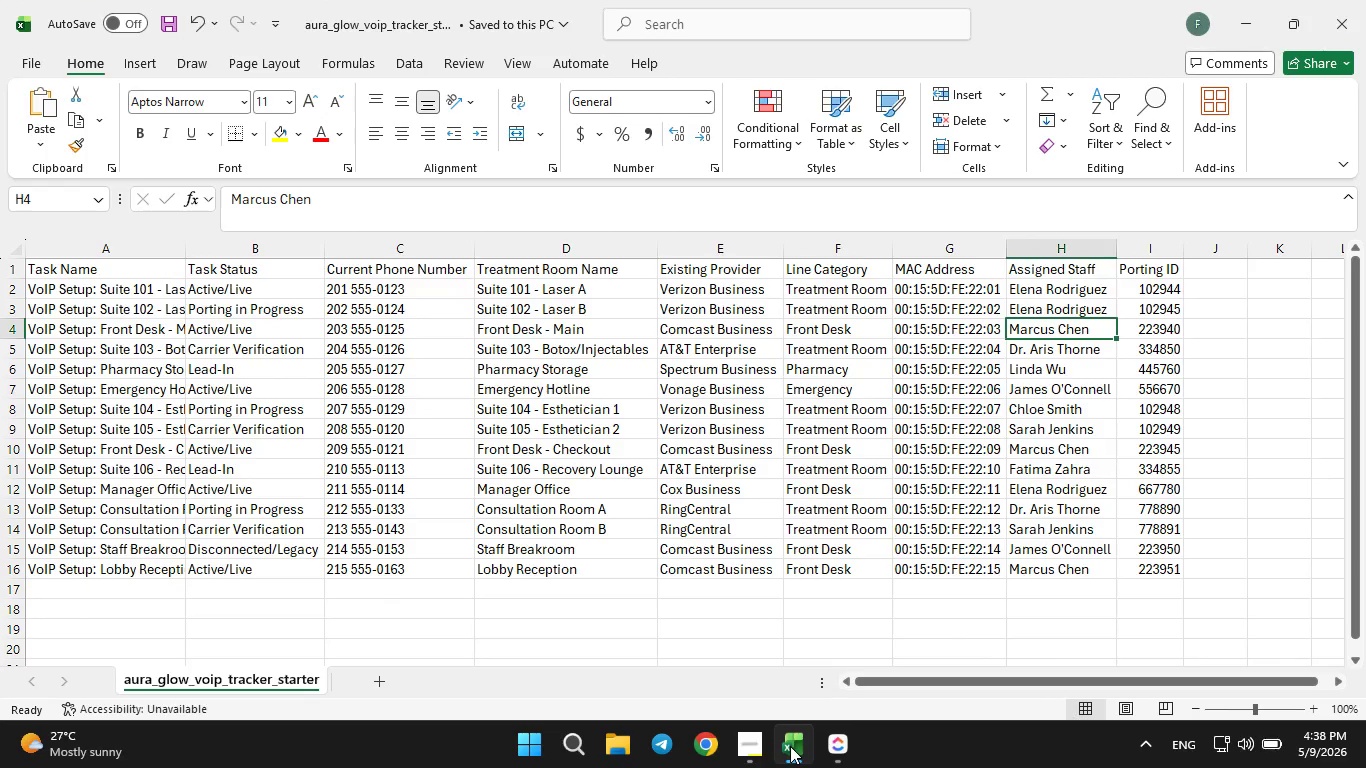 
left_click([790, 746])
 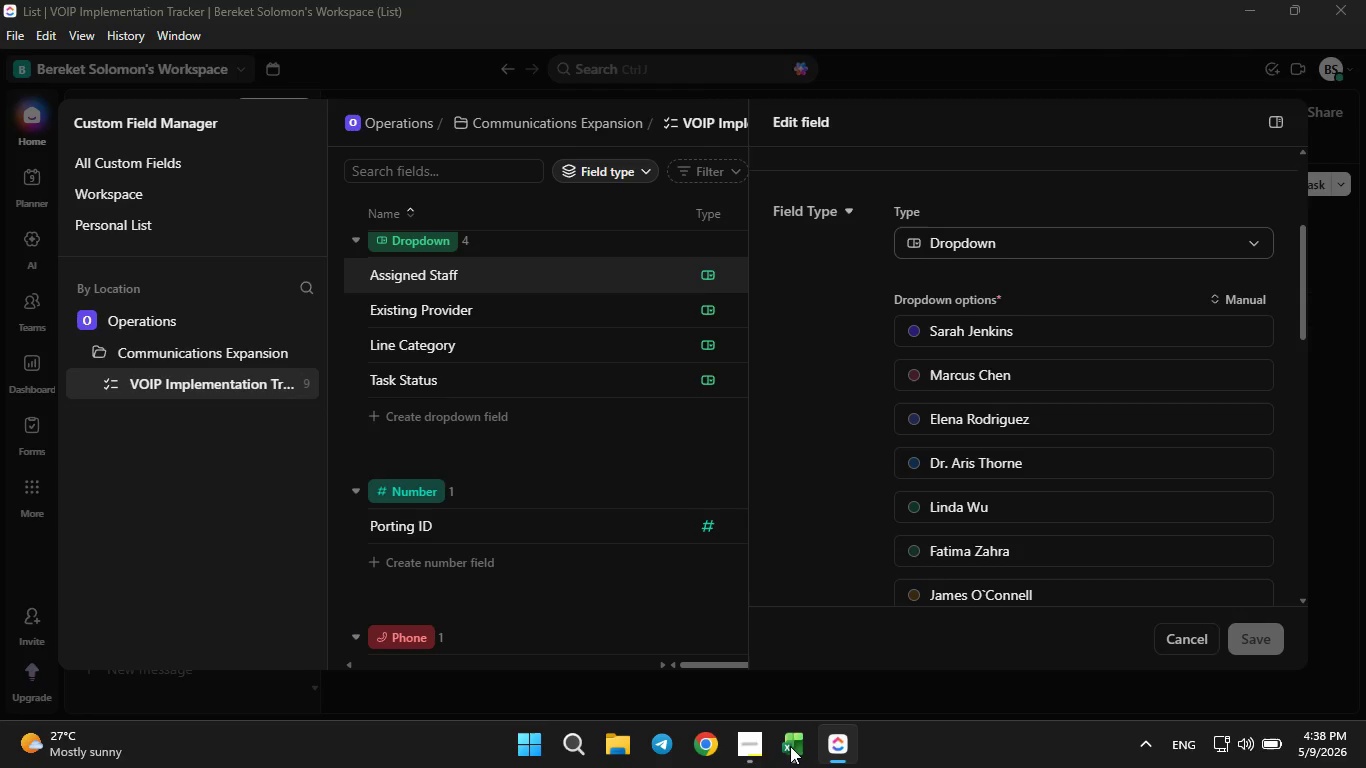 
left_click([790, 746])
 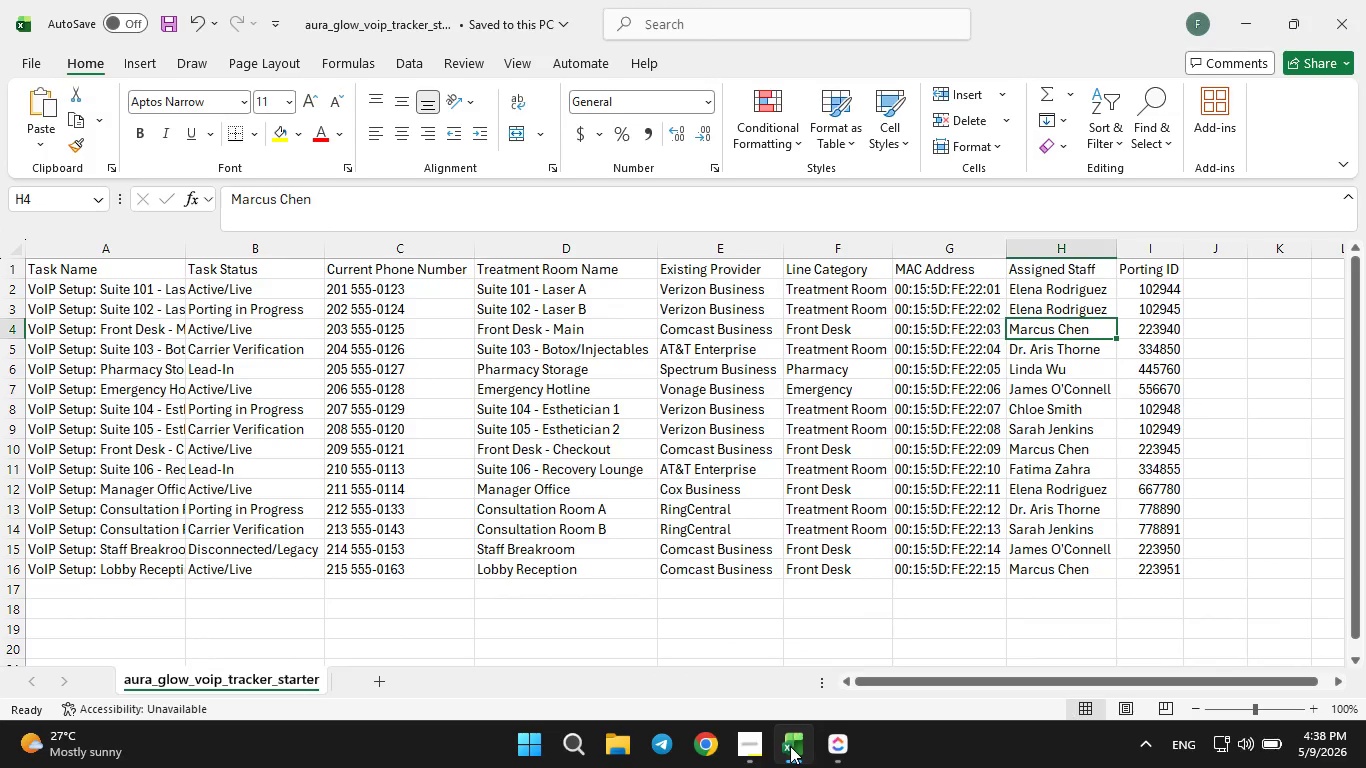 
left_click([790, 746])
 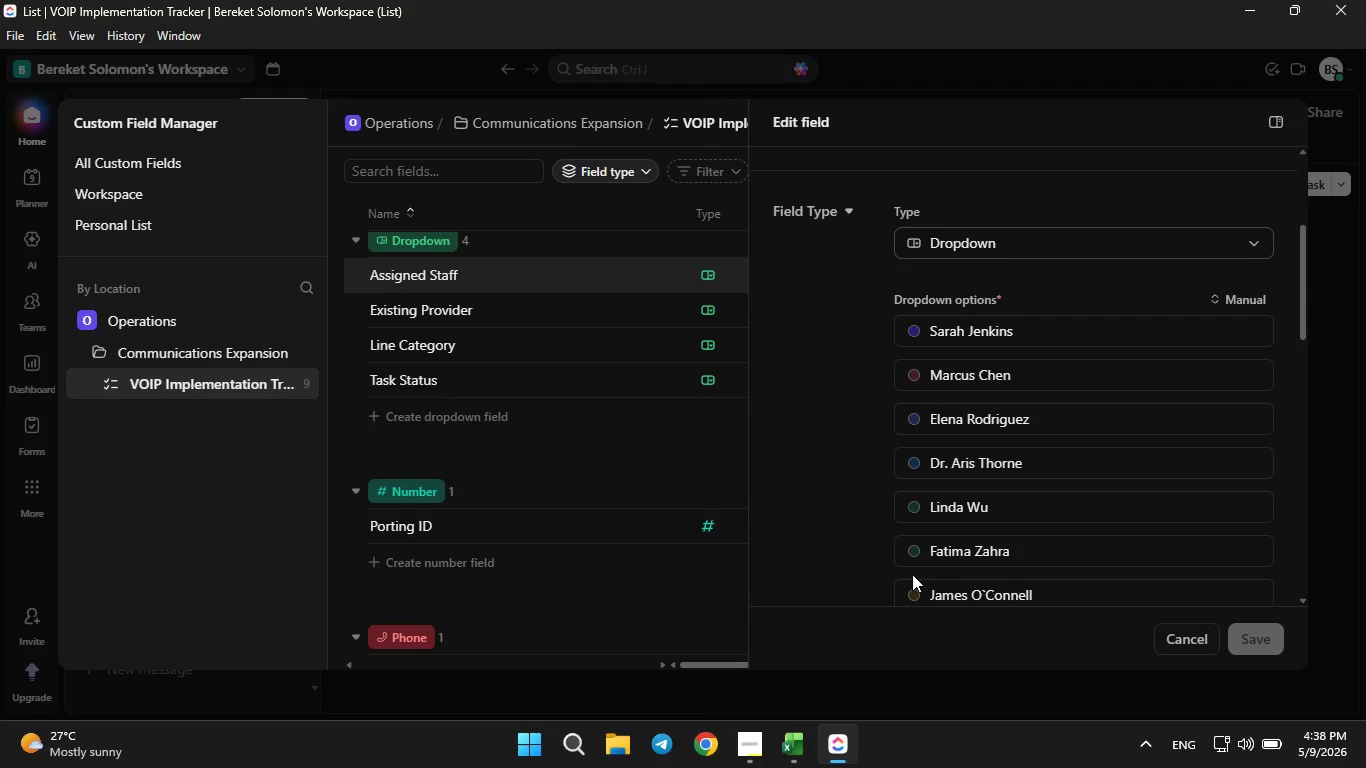 
scroll: coordinate [912, 574], scroll_direction: down, amount: 1.0
 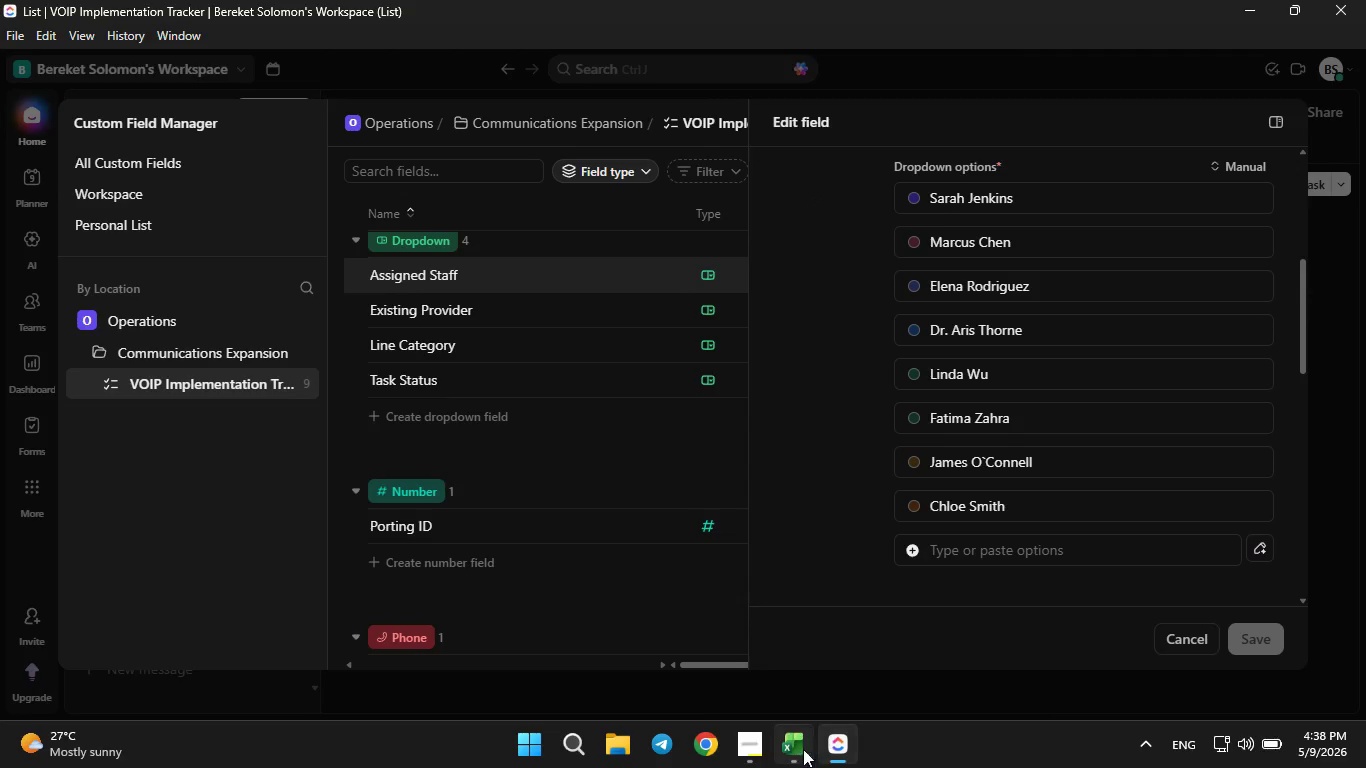 
left_click([798, 753])
 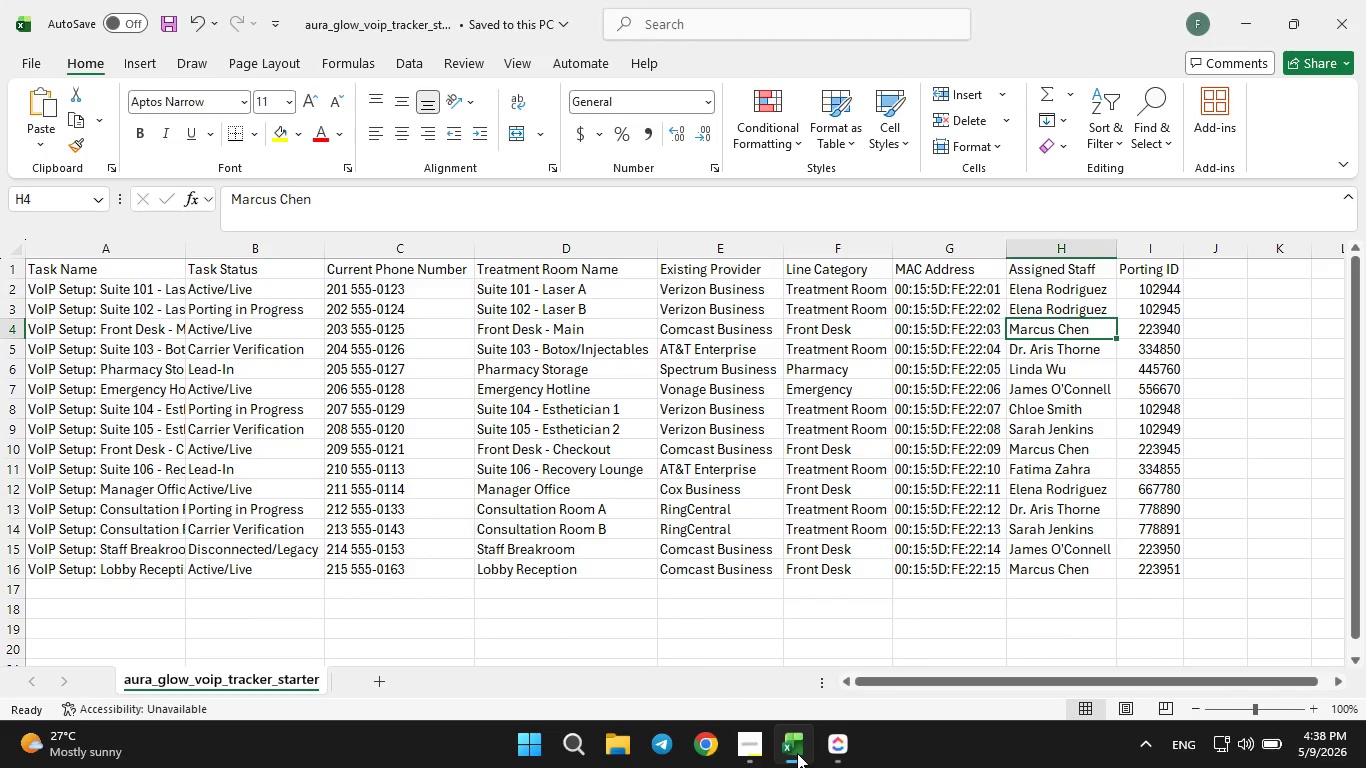 
left_click([797, 753])
 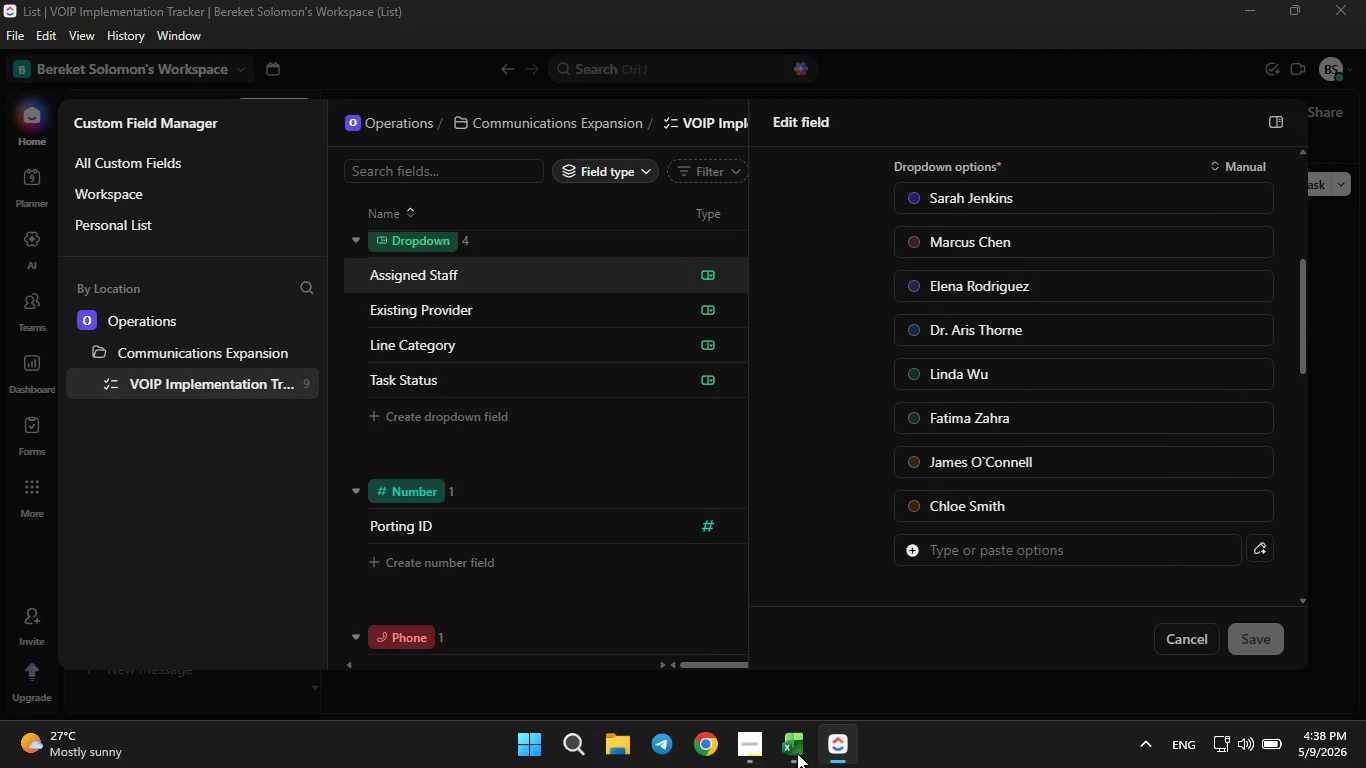 
left_click([797, 753])
 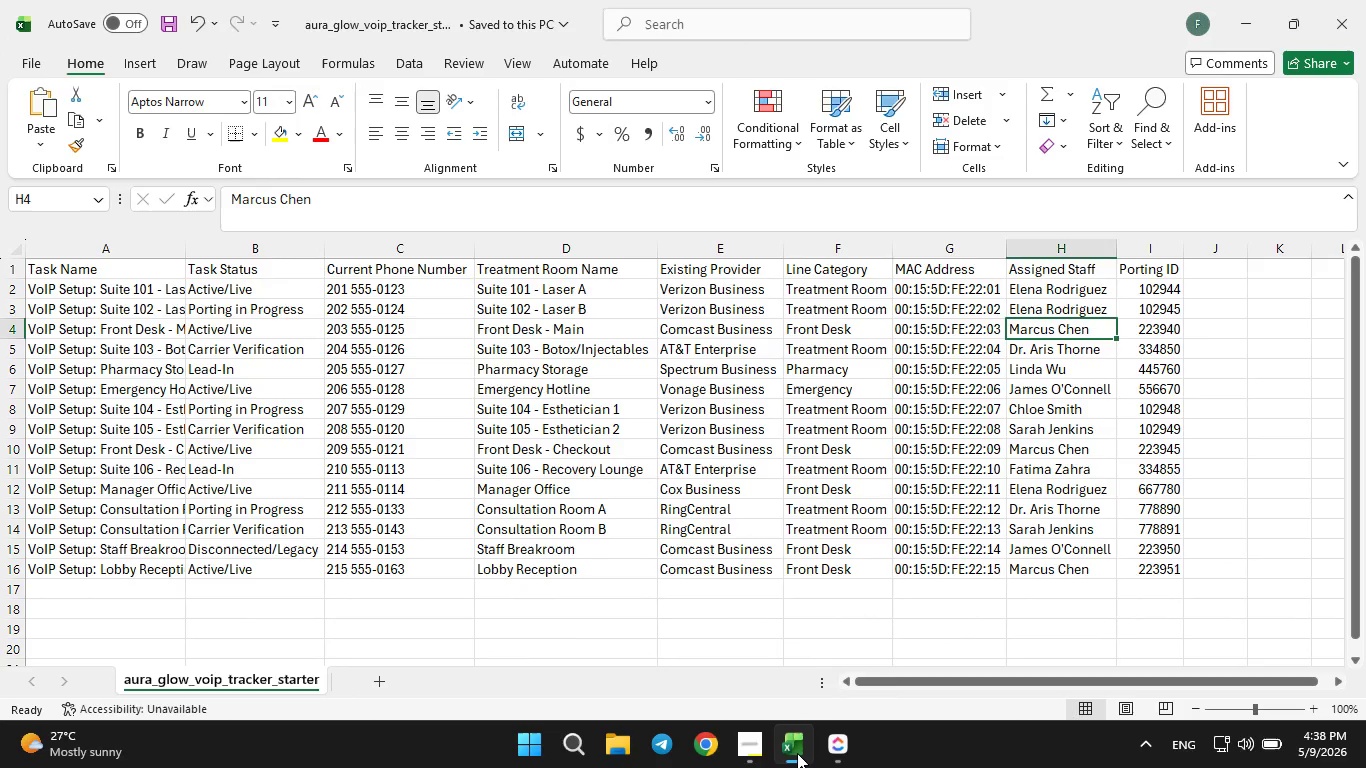 
left_click([797, 753])
 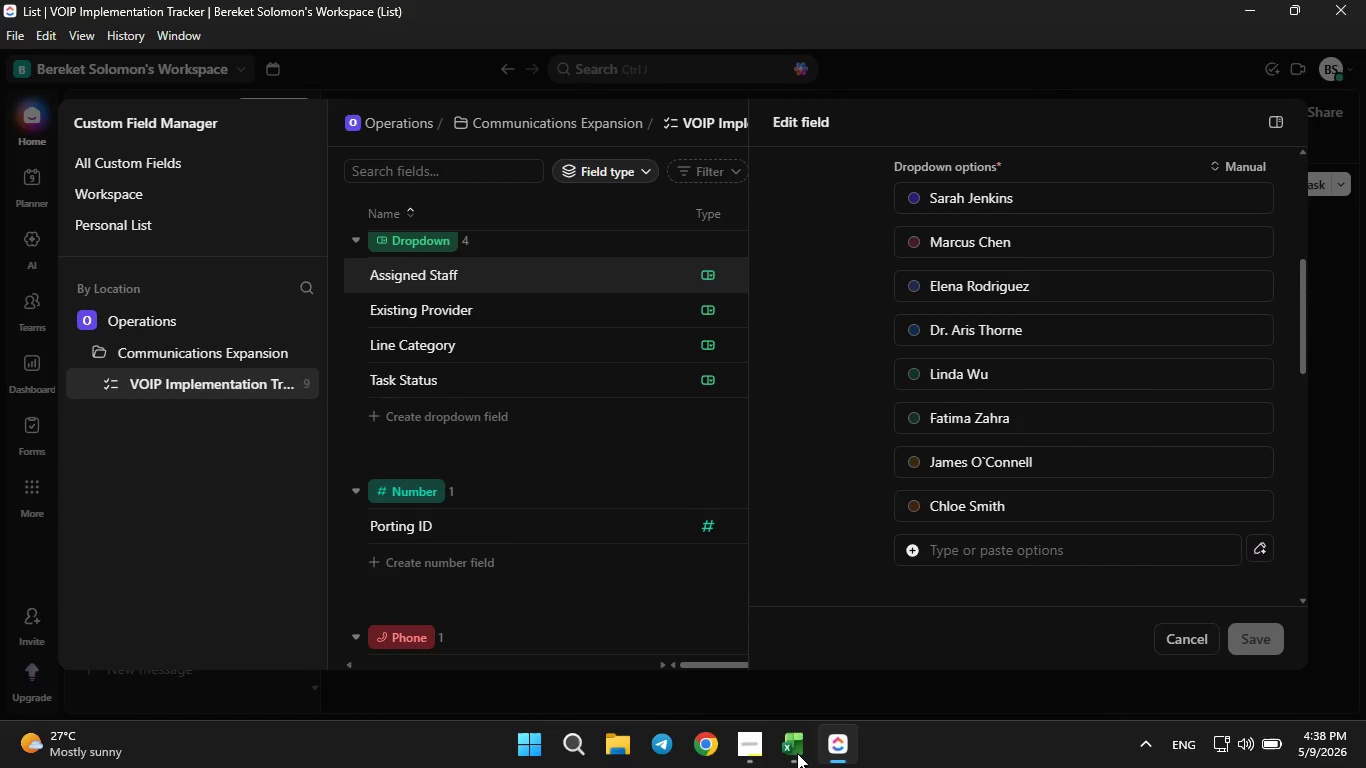 
left_click([797, 753])
 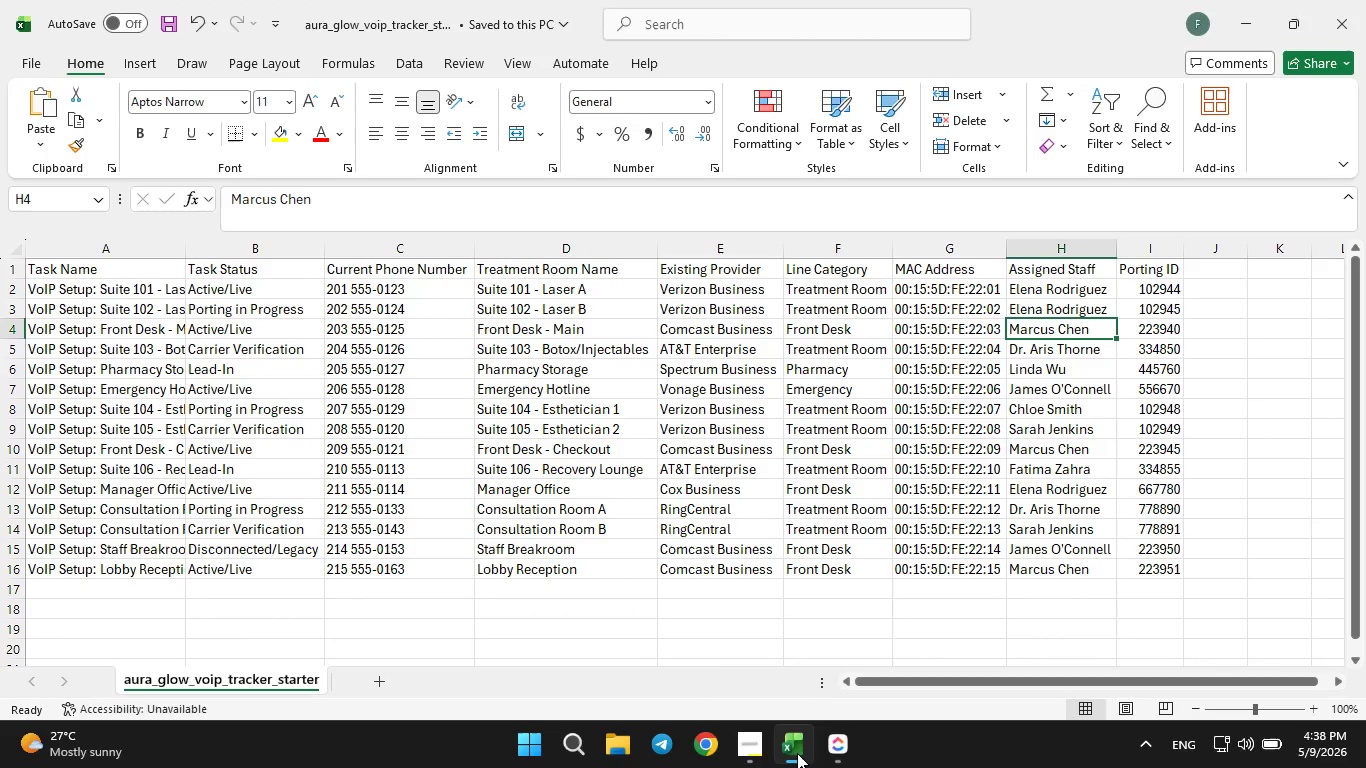 
wait(11.91)
 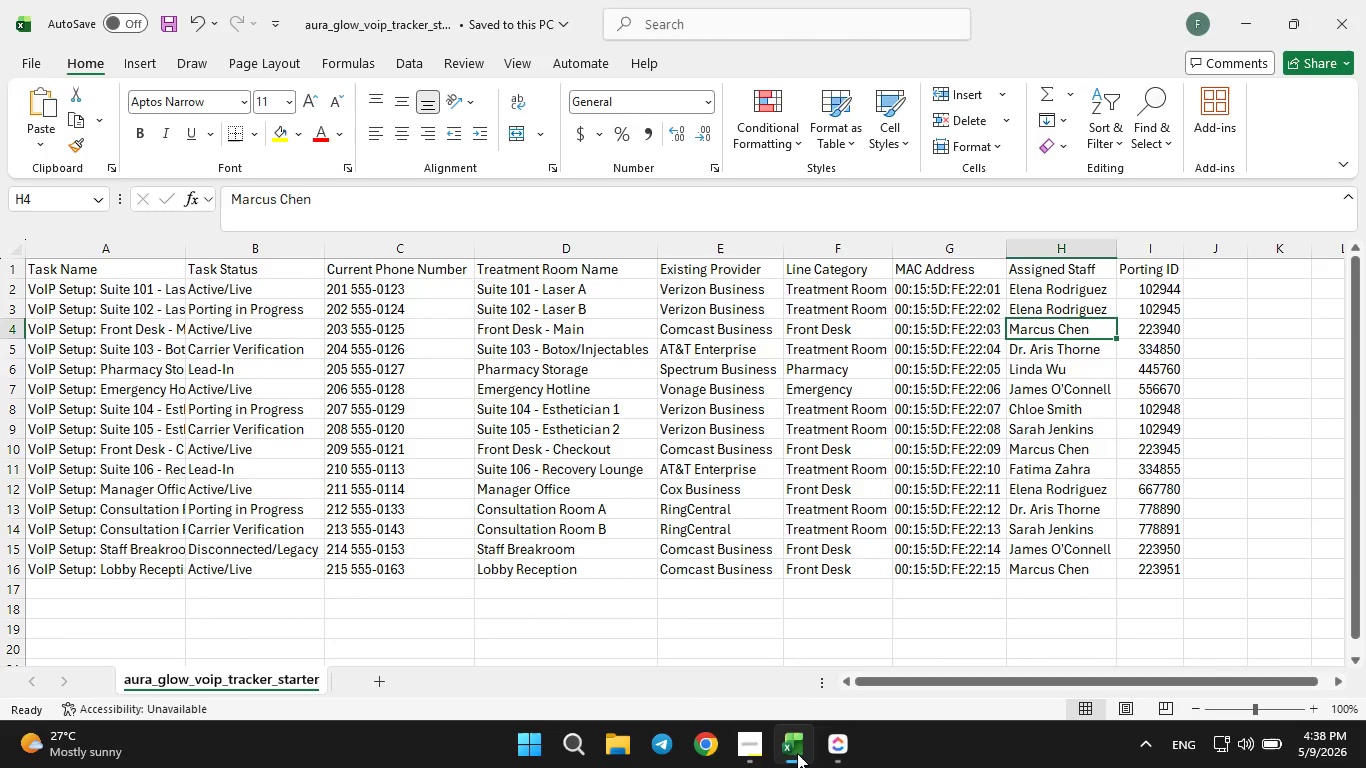 
left_click([797, 753])
 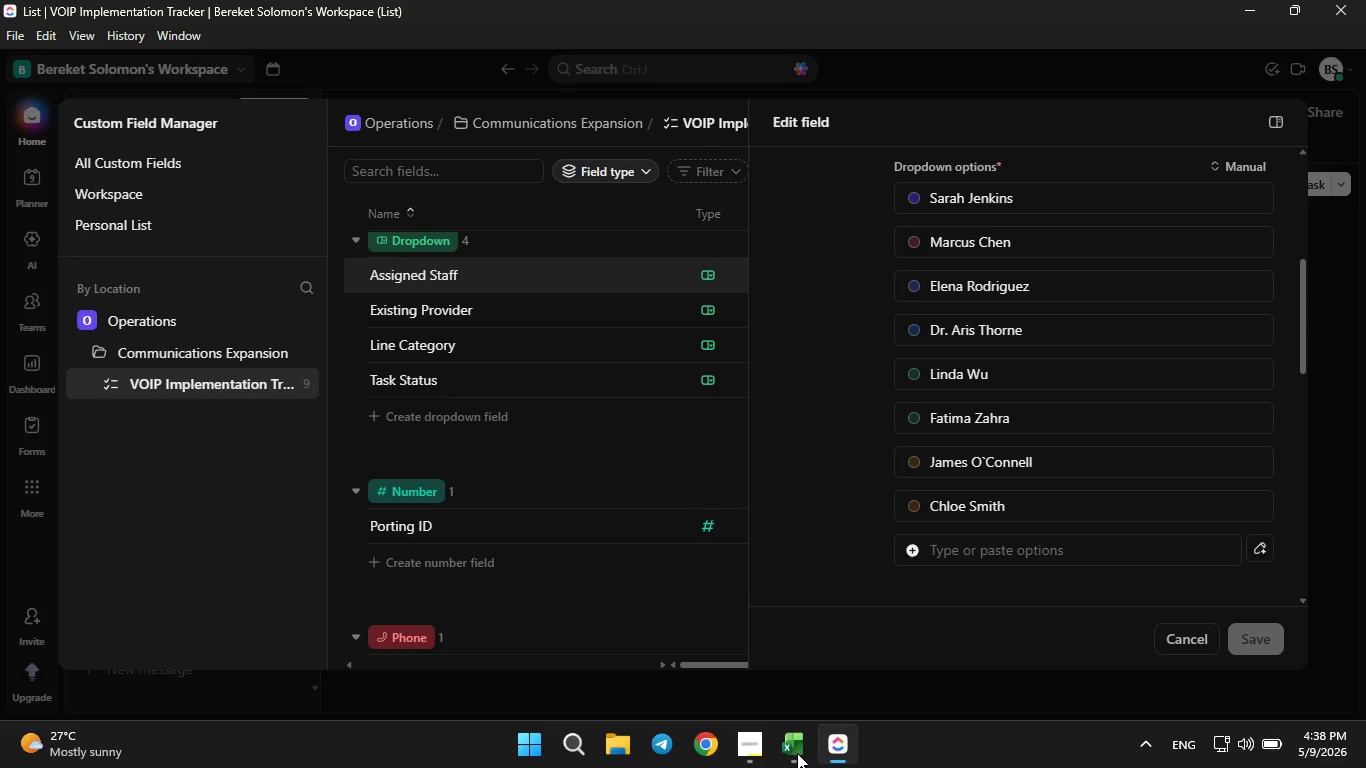 
left_click([797, 753])
 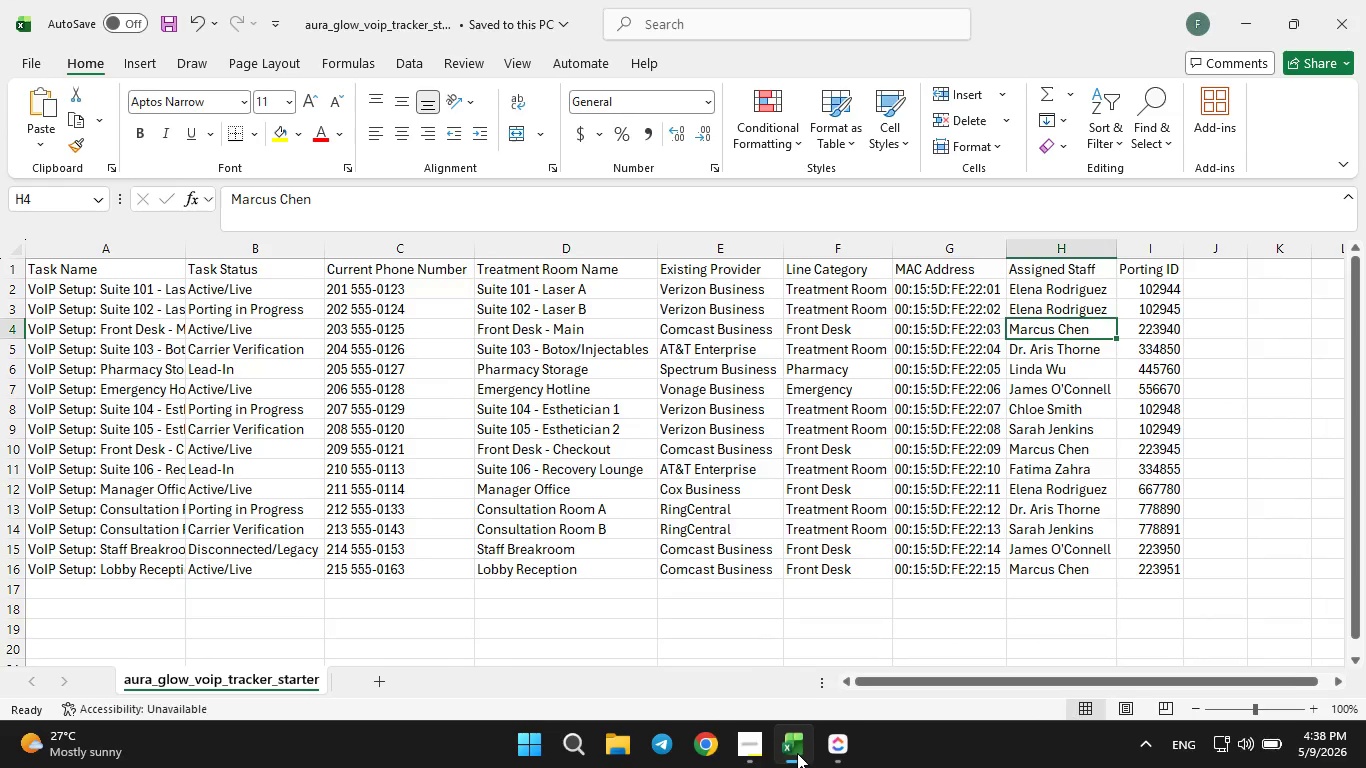 
left_click([797, 753])
 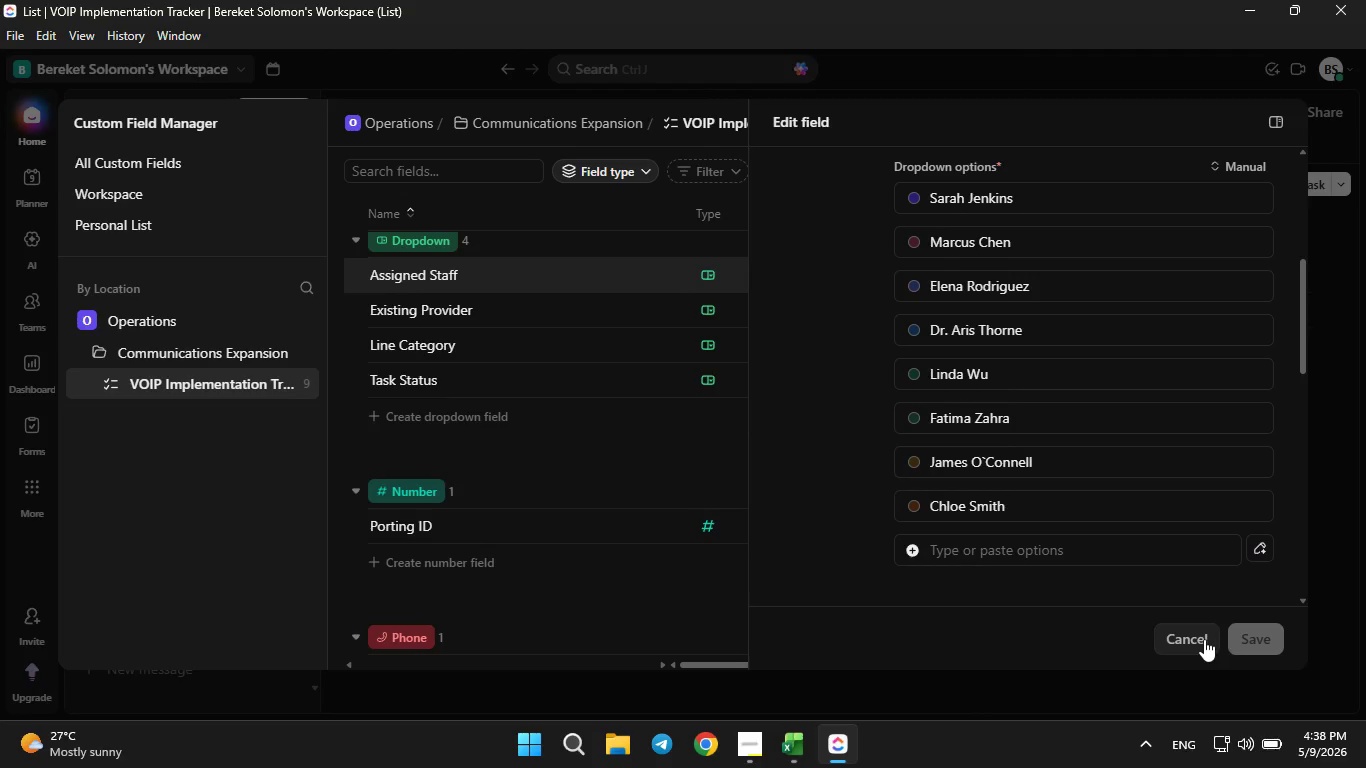 
left_click([1202, 639])
 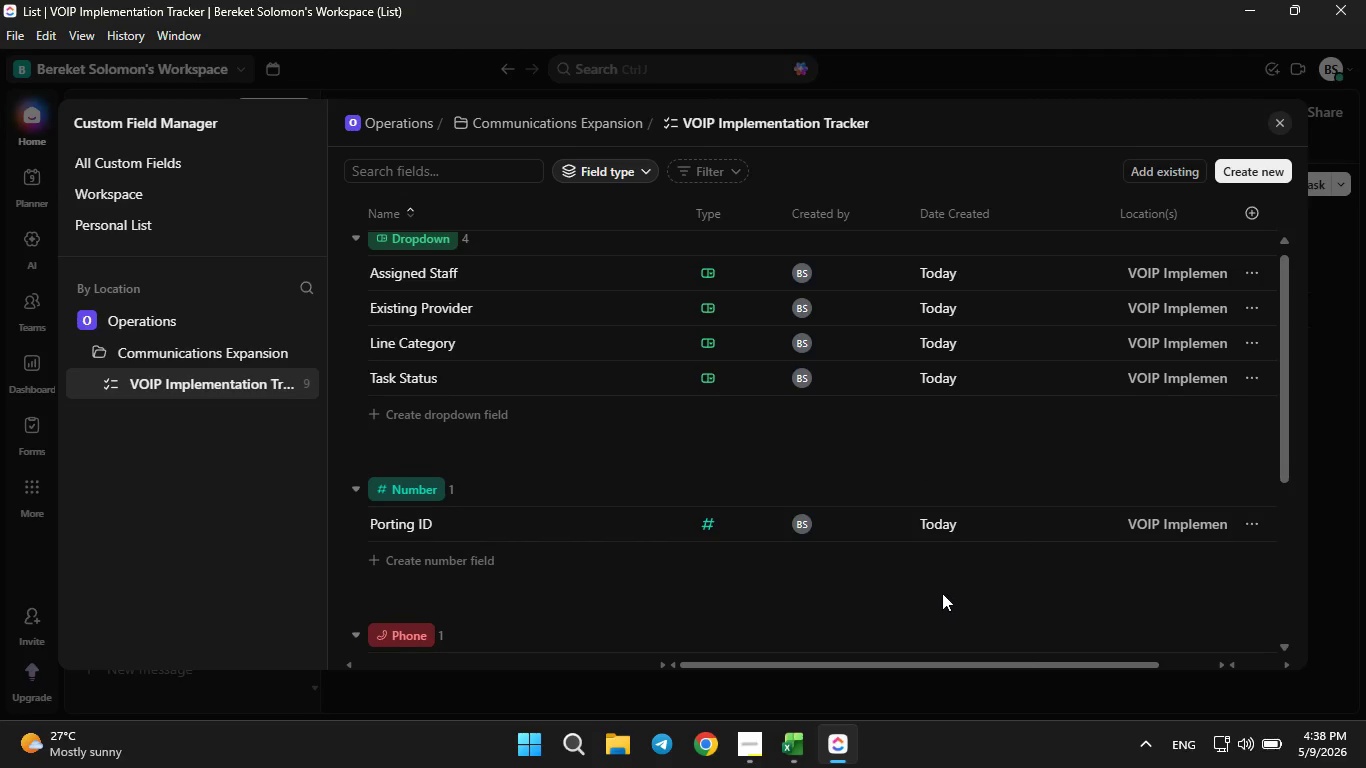 
scroll: coordinate [926, 578], scroll_direction: down, amount: 4.0
 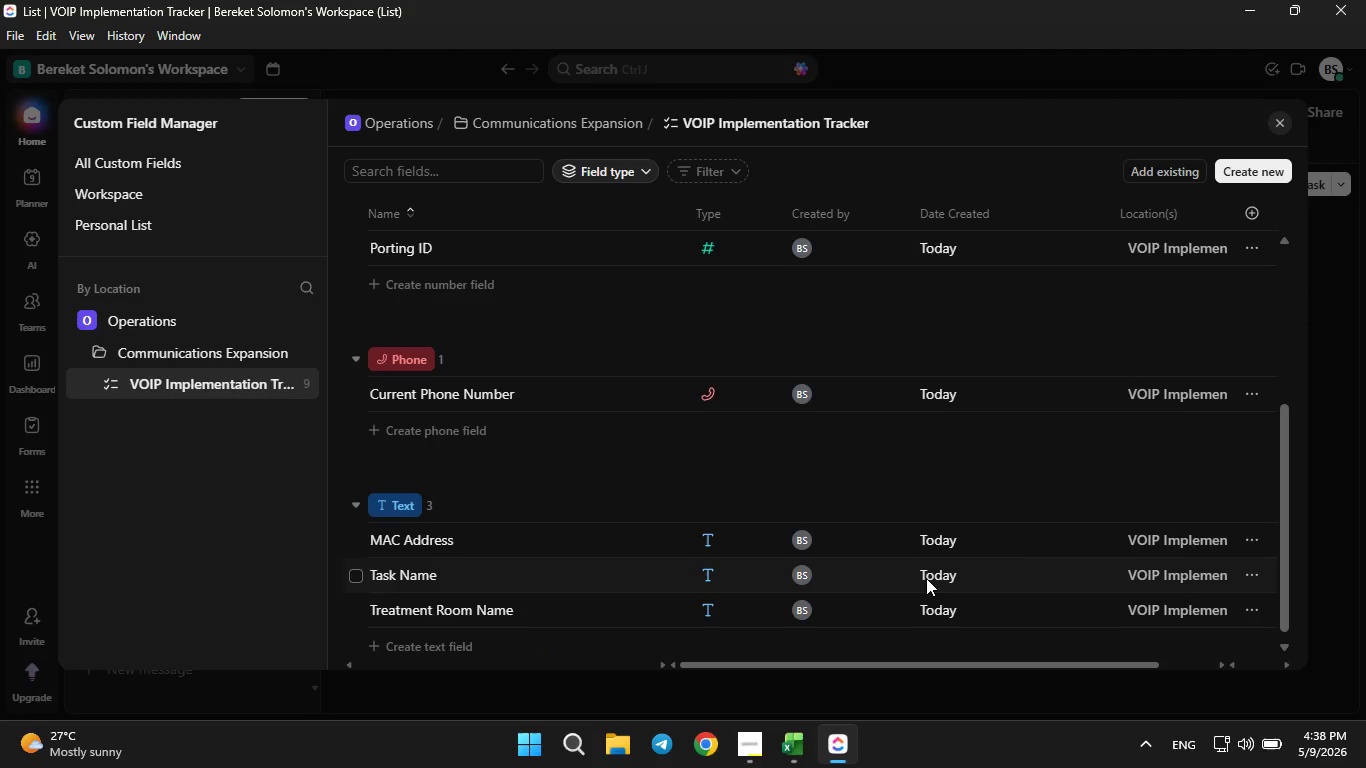 
scroll: coordinate [926, 578], scroll_direction: up, amount: 4.0
 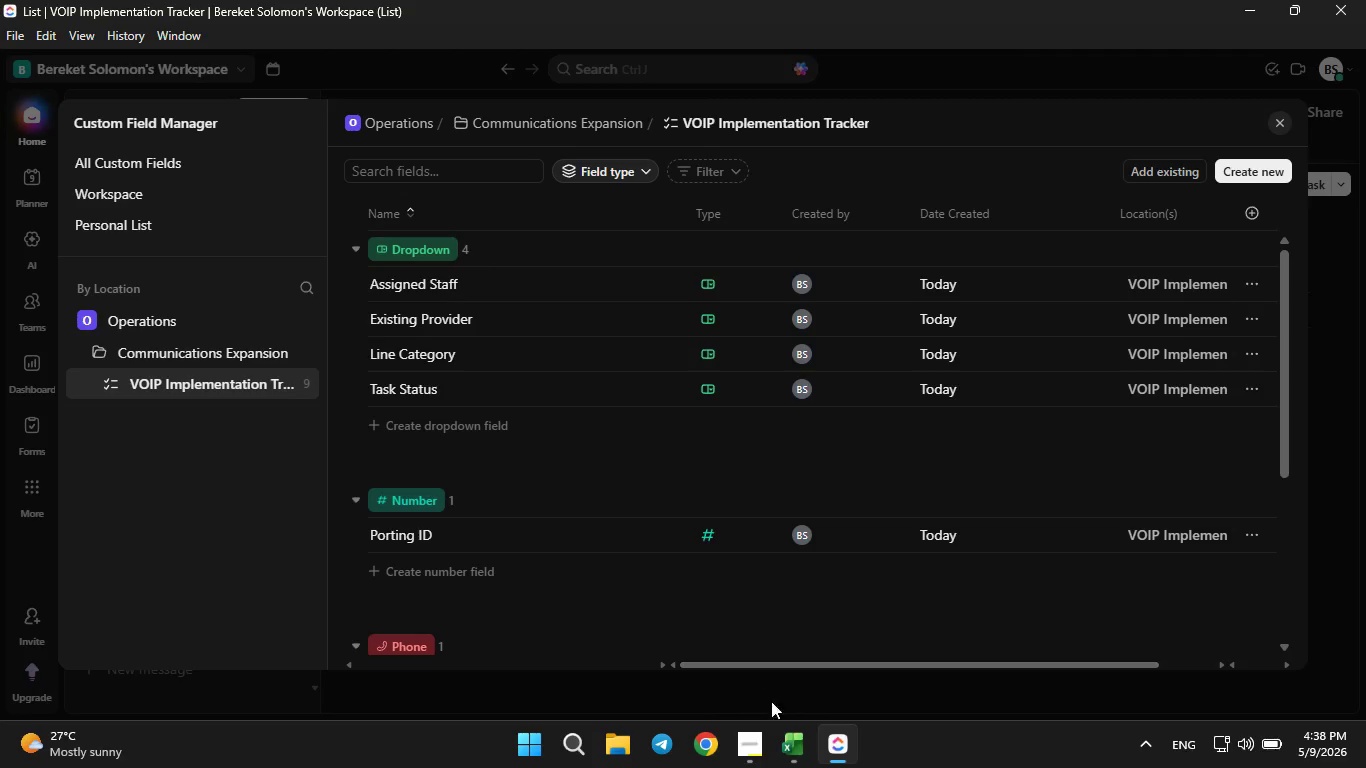 
left_click([783, 734])
 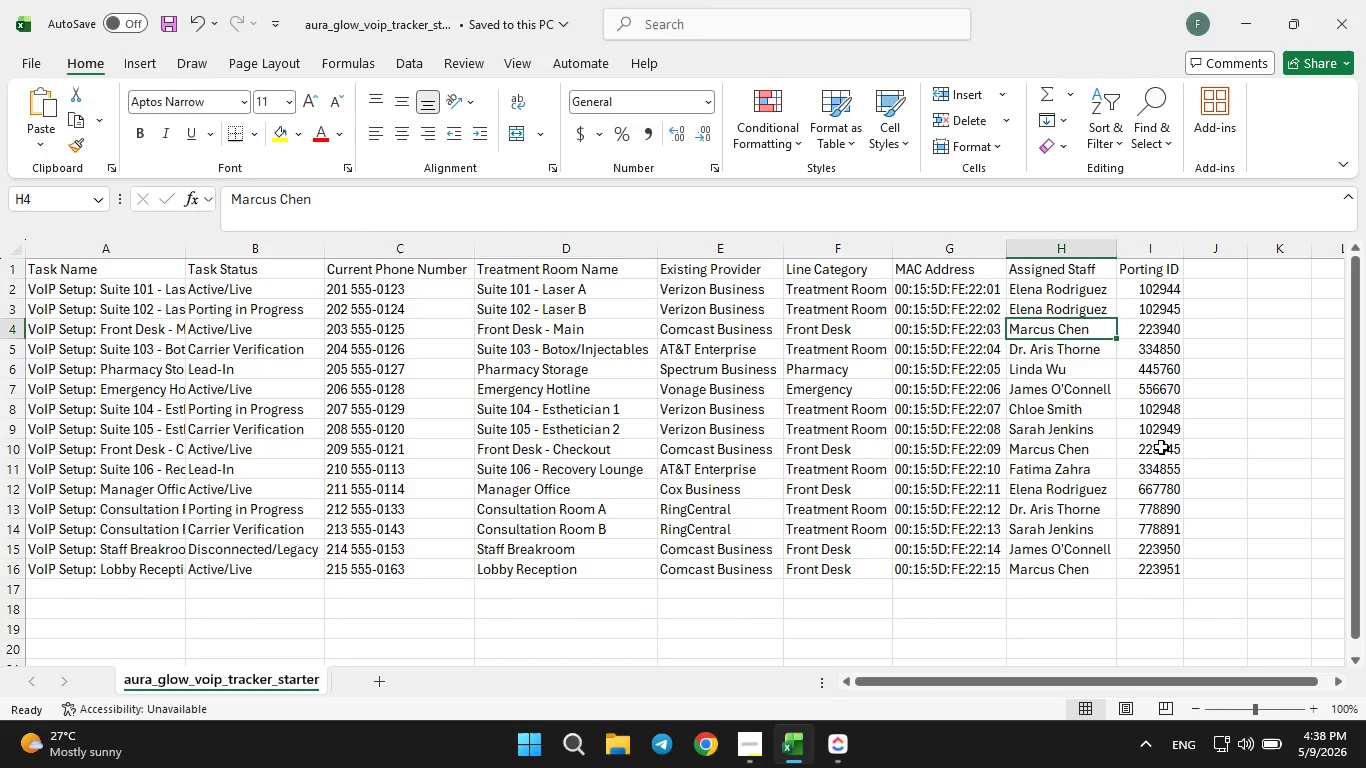 
left_click([1161, 447])
 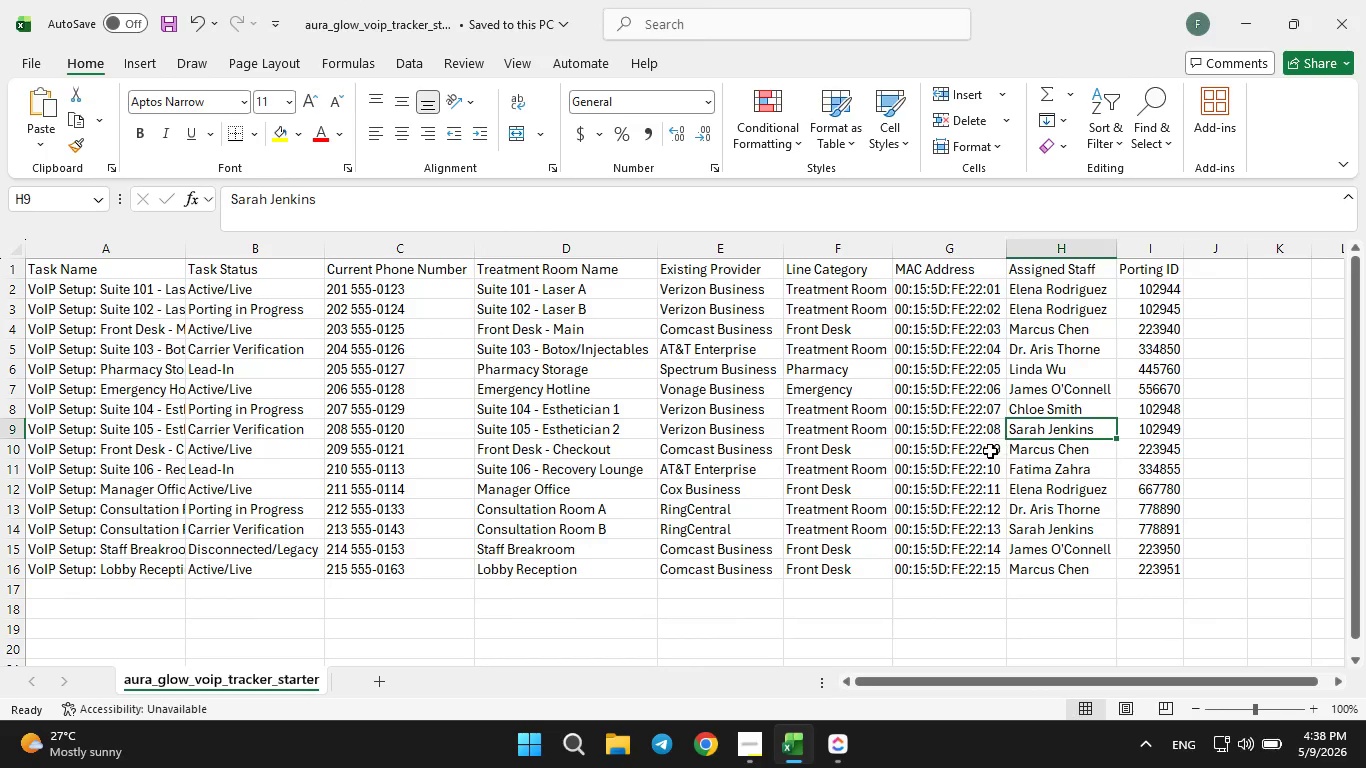 
double_click([987, 451])
 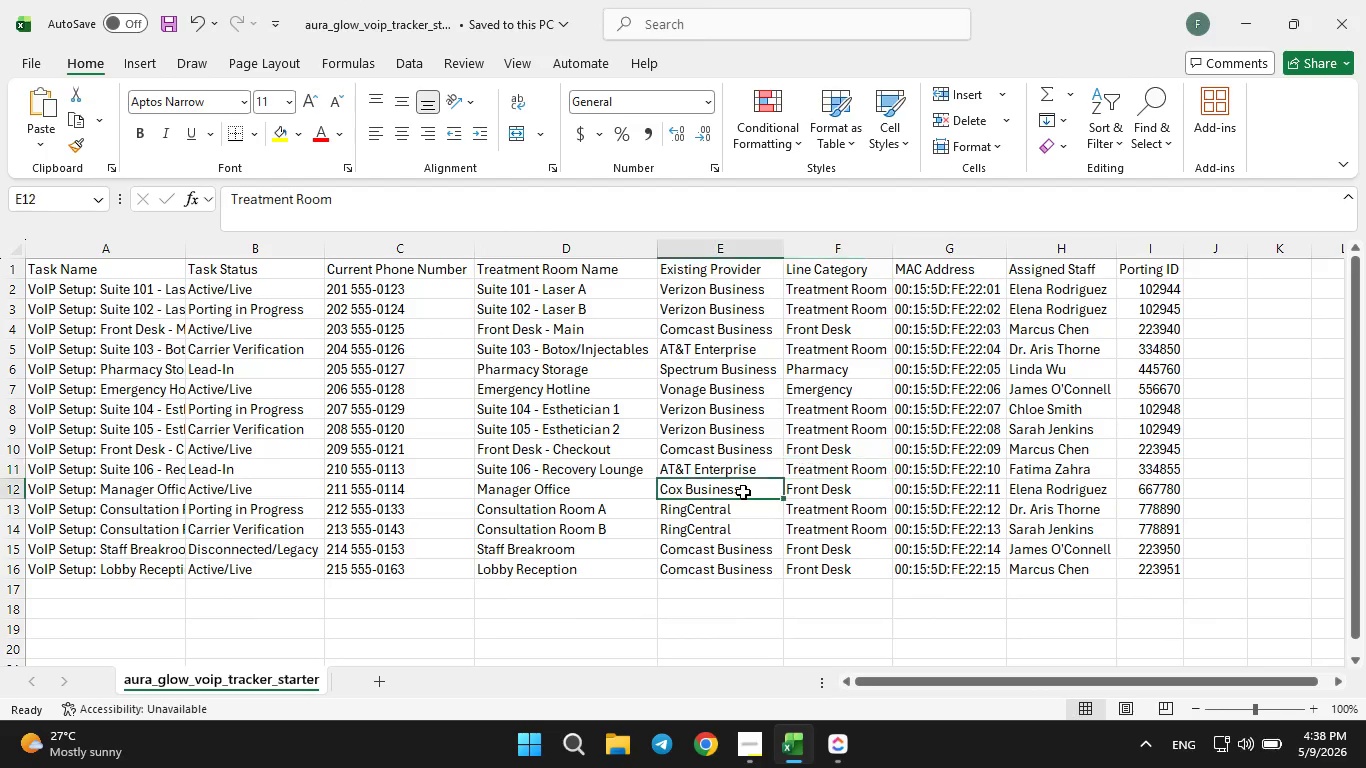 
double_click([743, 492])
 